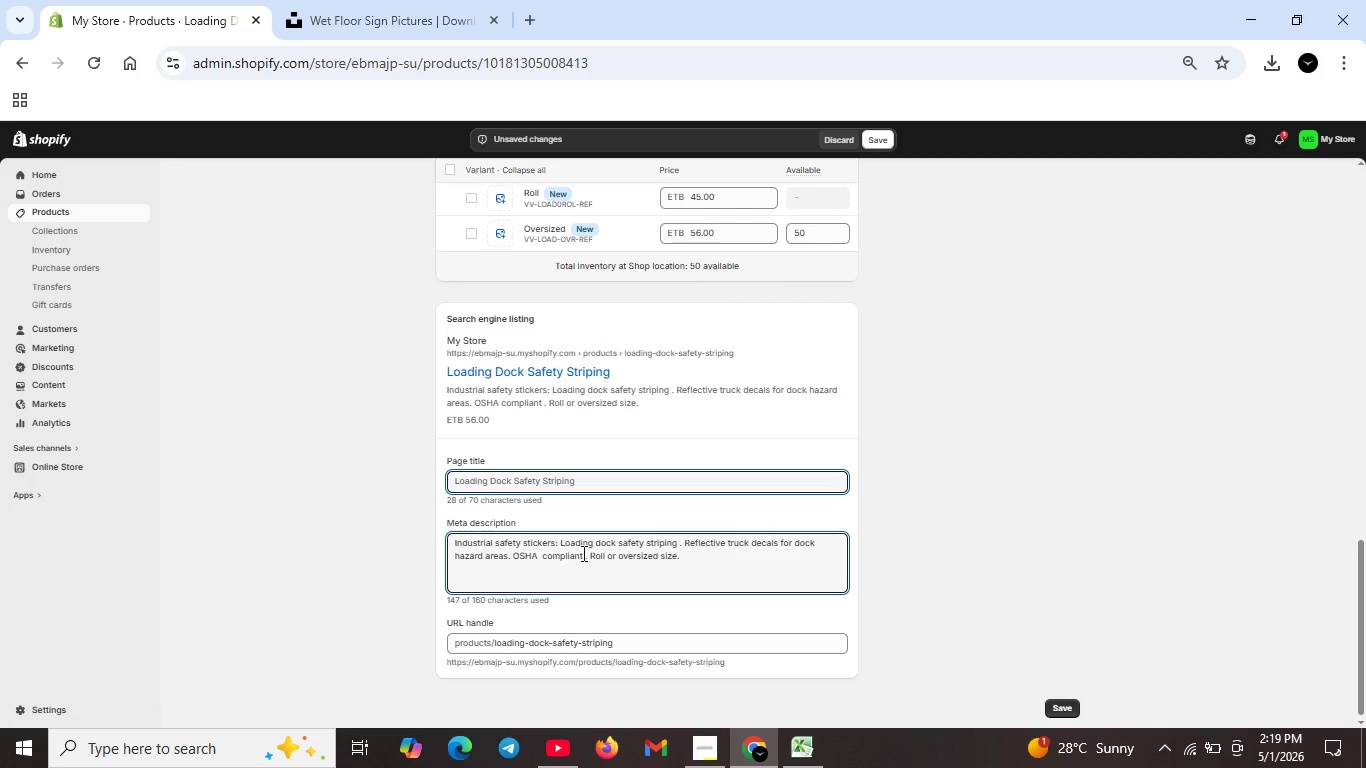 
left_click([582, 553])
 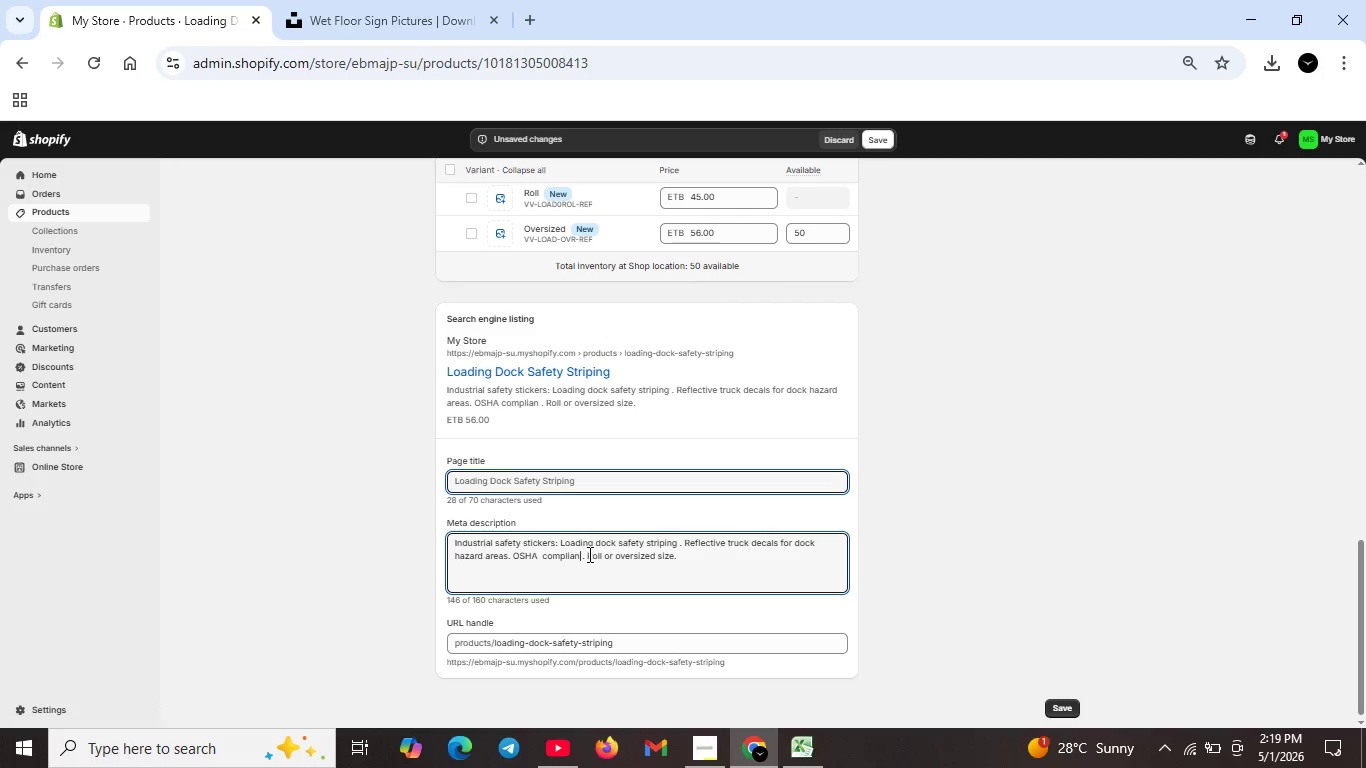 
key(Backspace)
 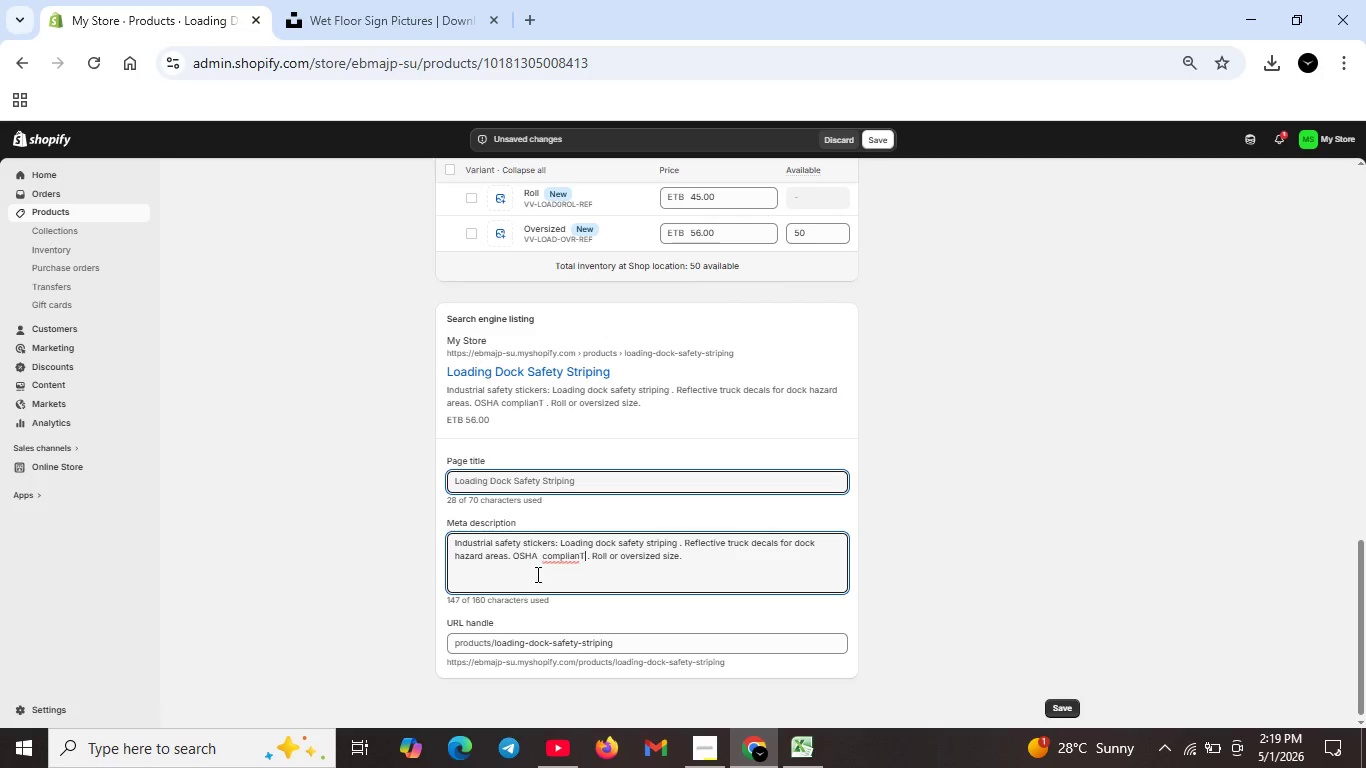 
key(T)
 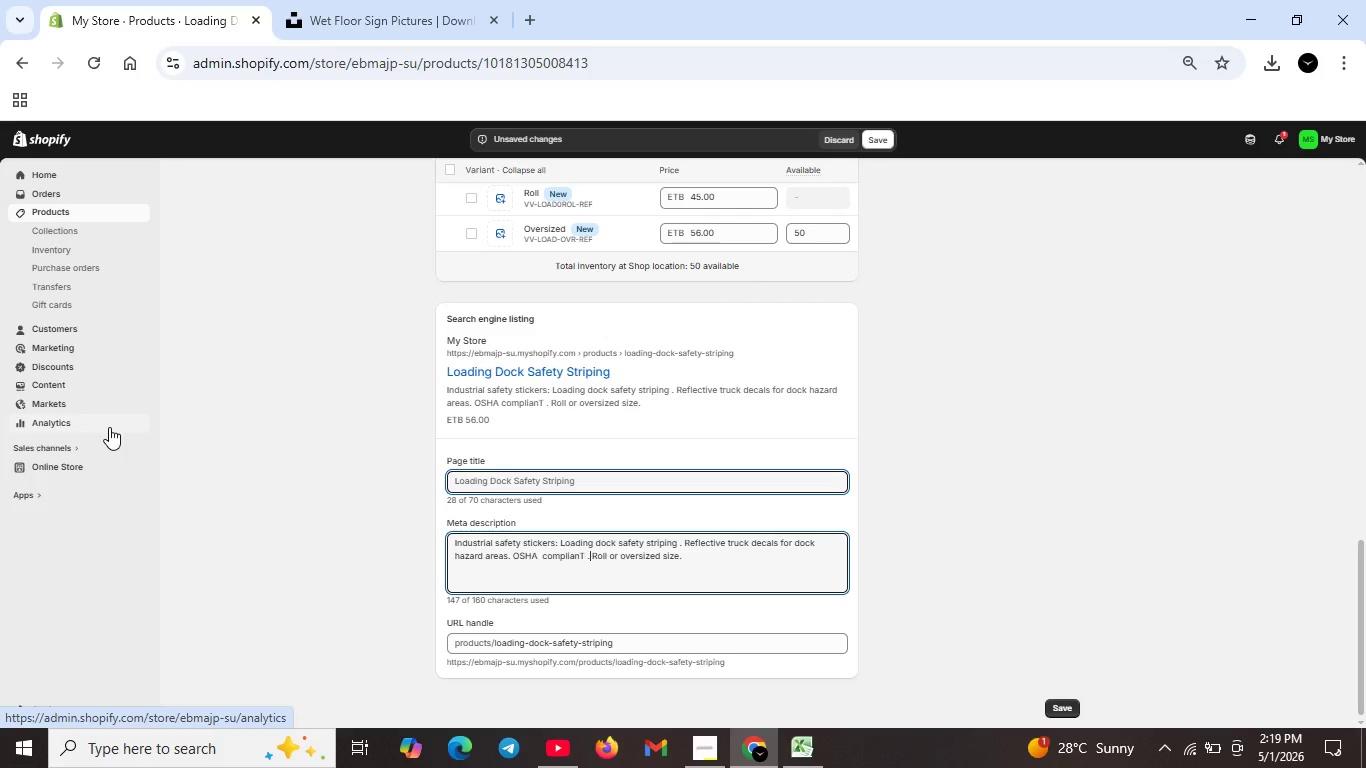 
key(ArrowRight)
 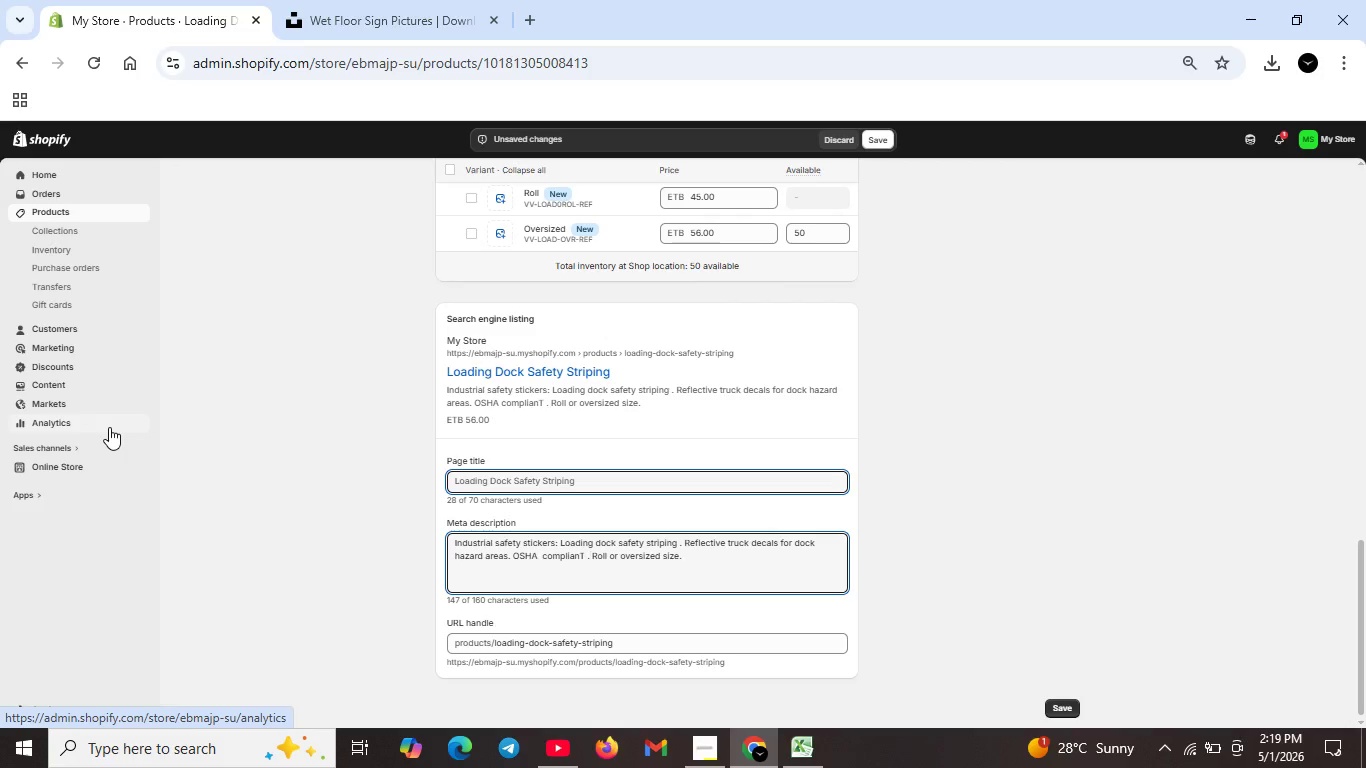 
key(ArrowRight)
 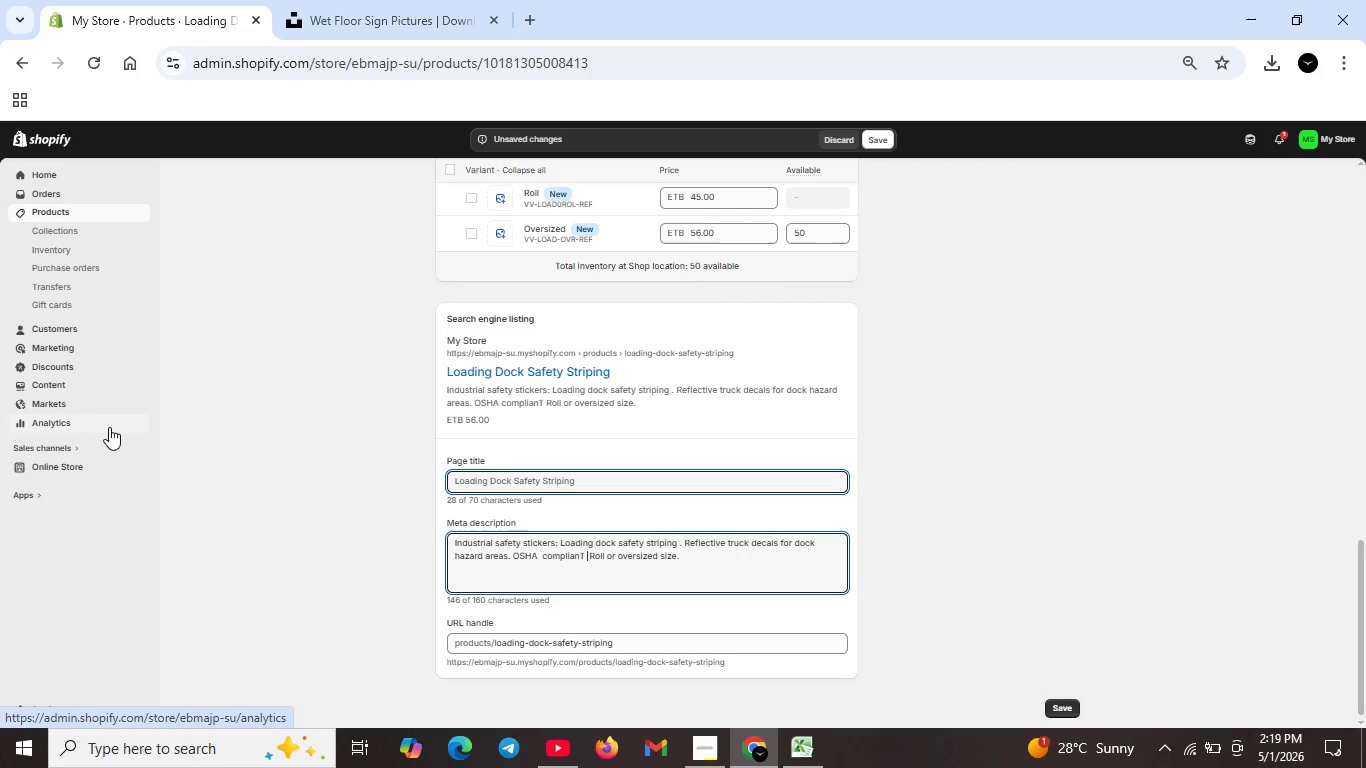 
key(Backspace)
 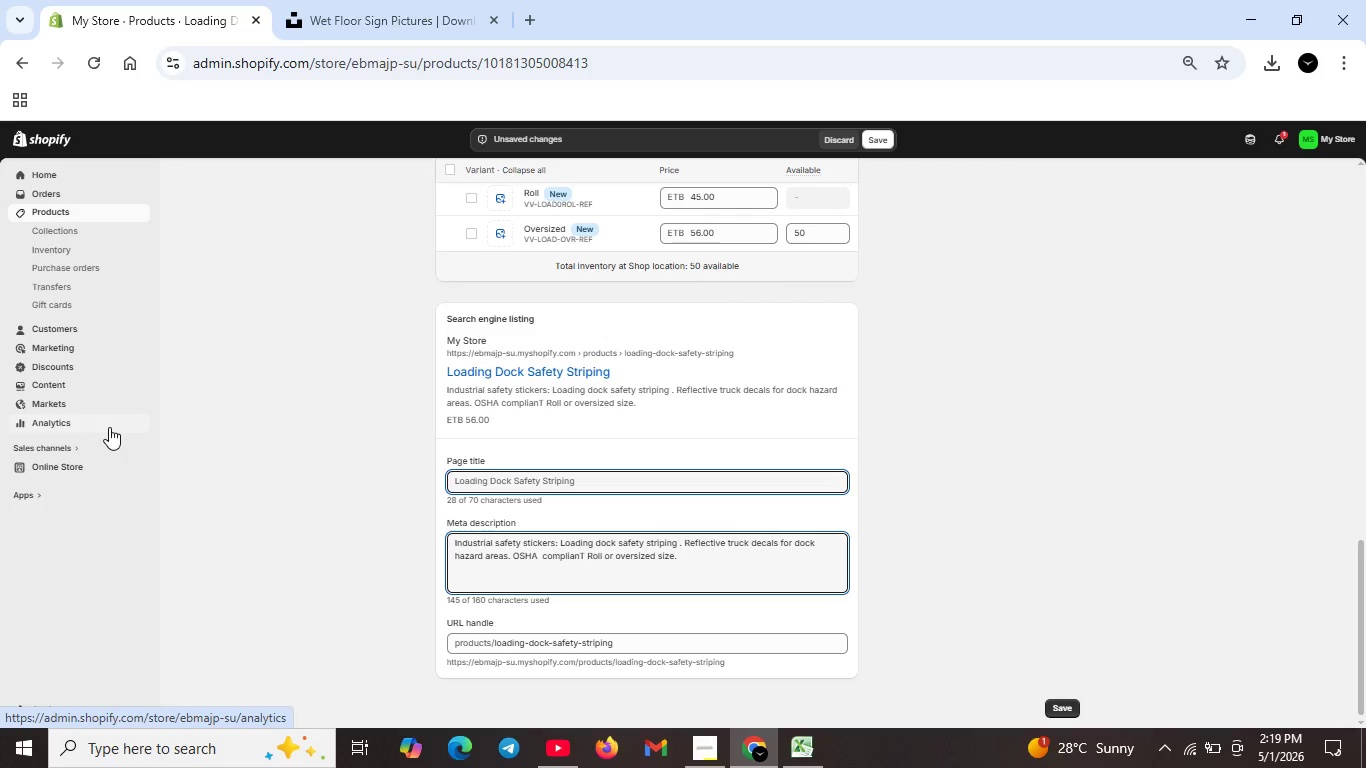 
key(Backspace)
 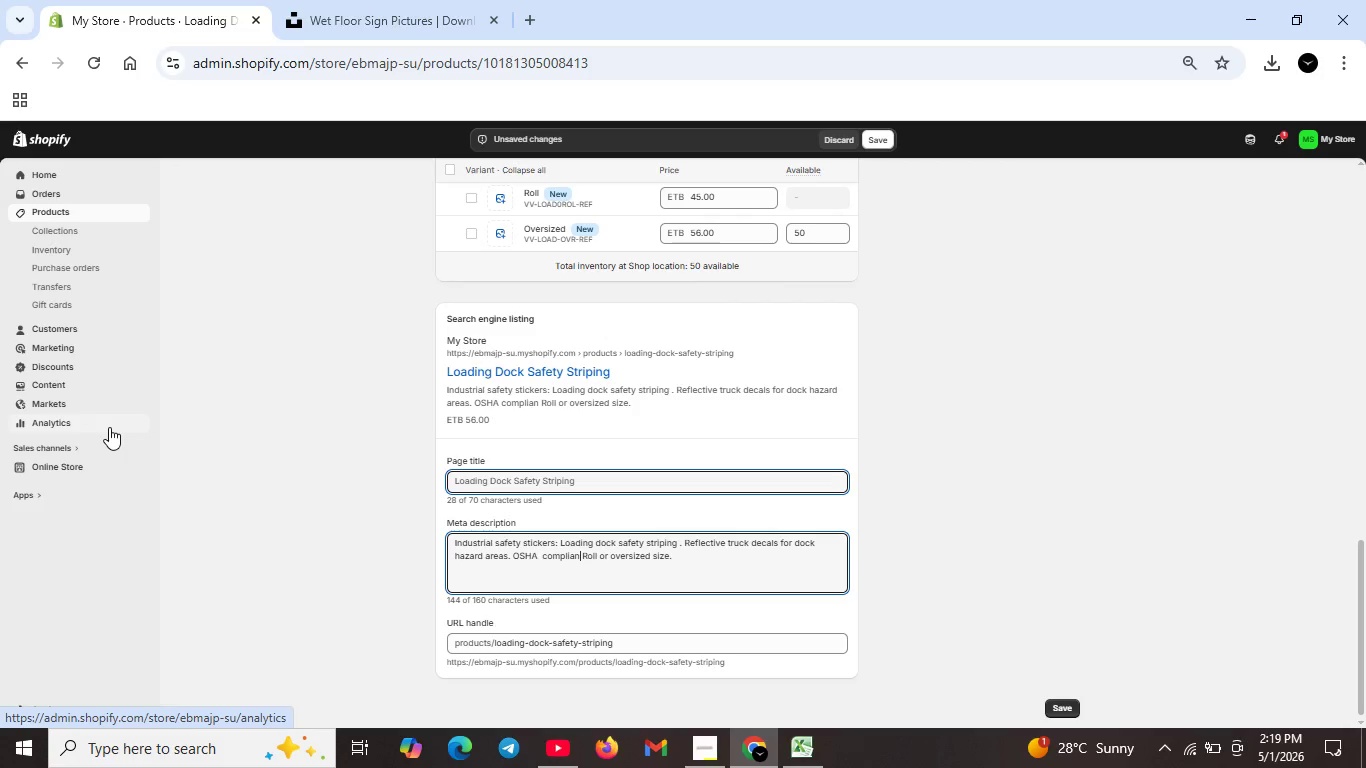 
key(Backspace)
 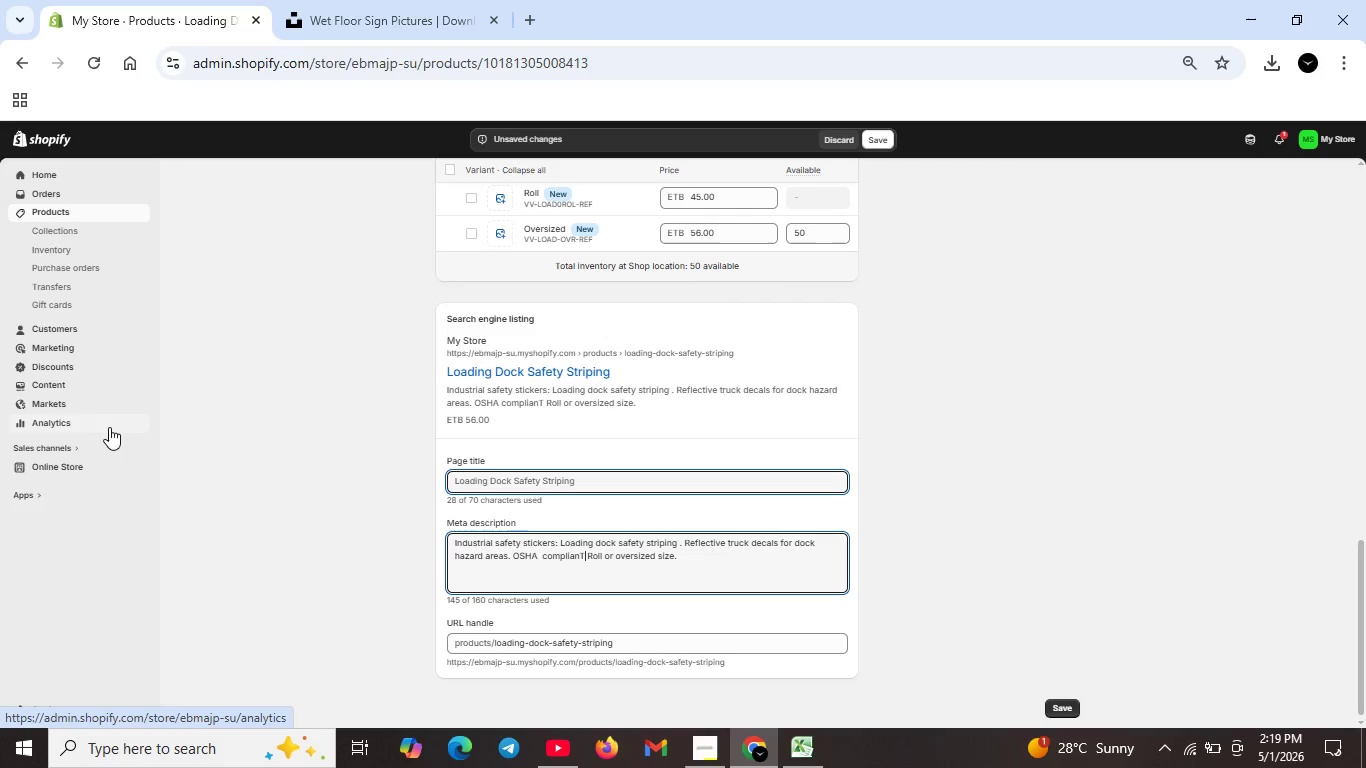 
key(T)
 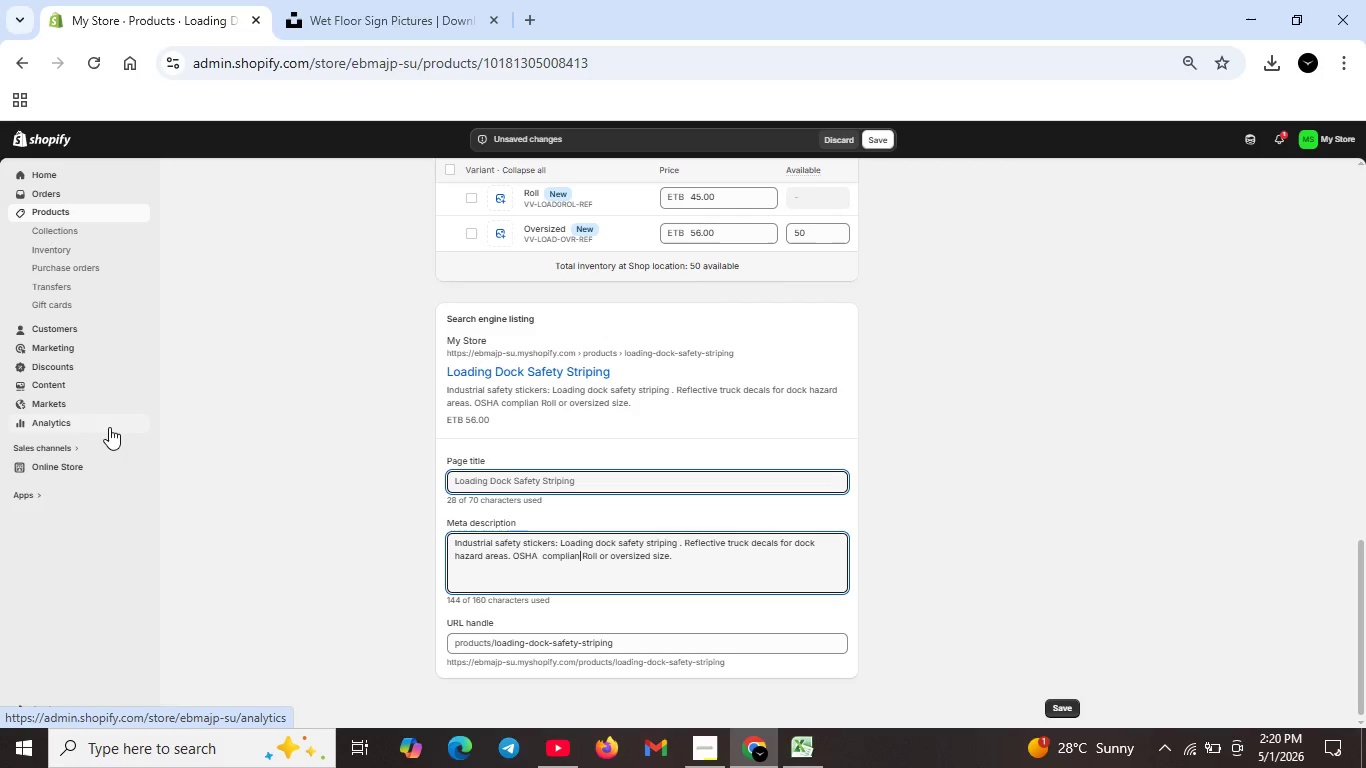 
key(Backspace)
 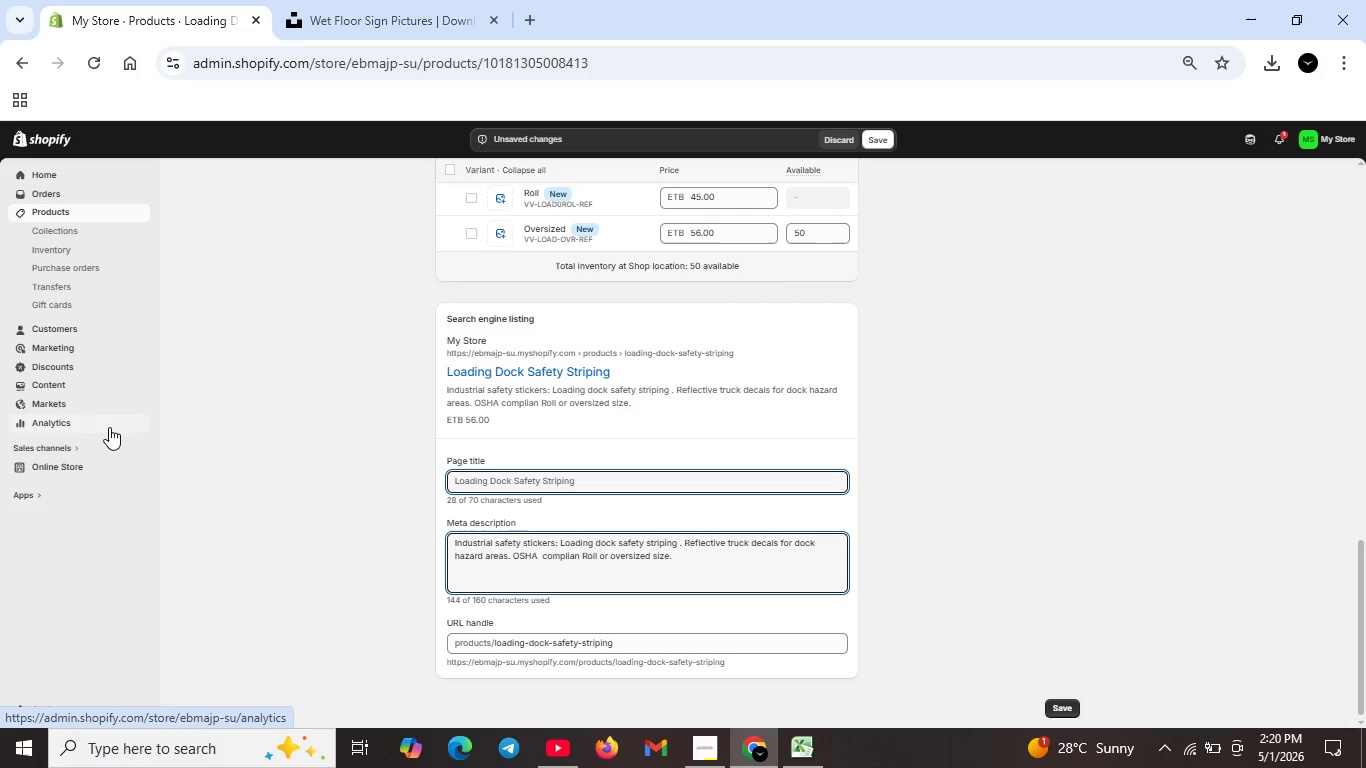 
key(CapsLock)
 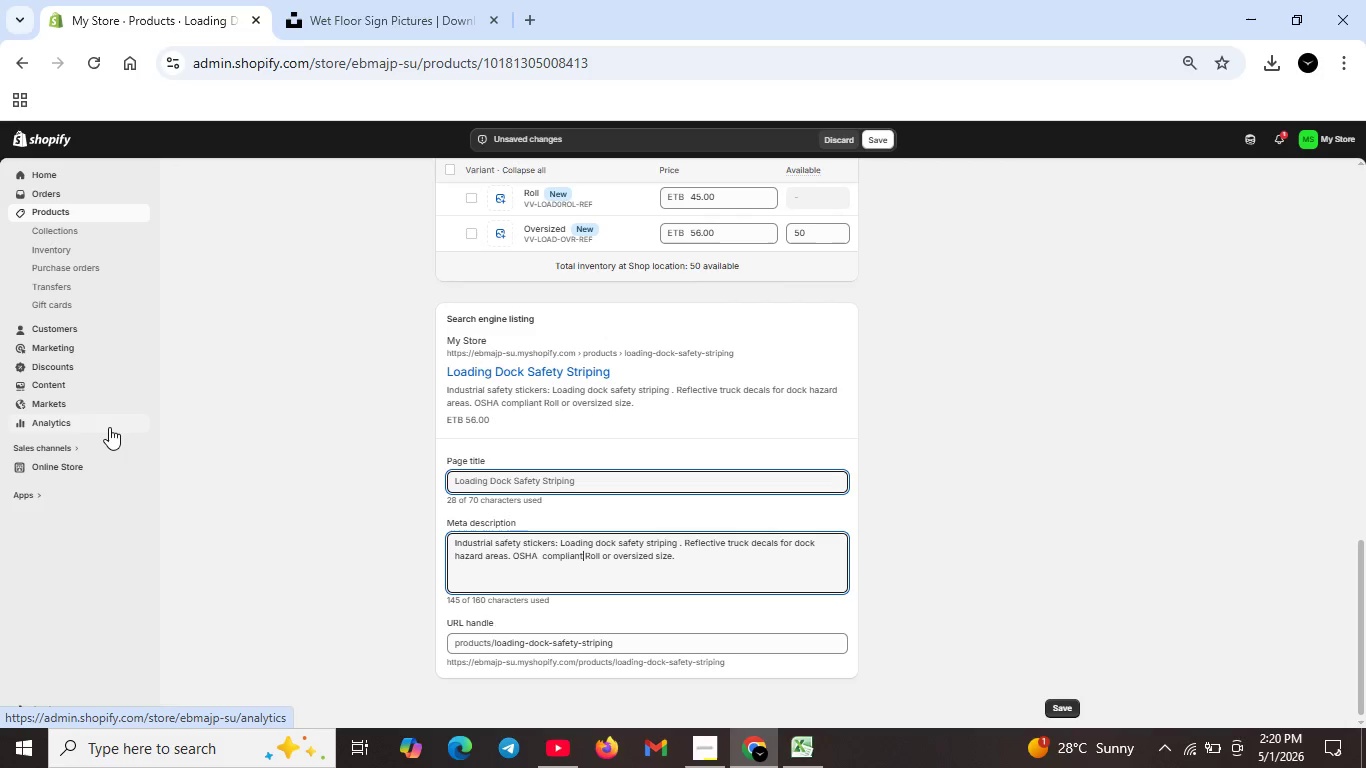 
key(T)
 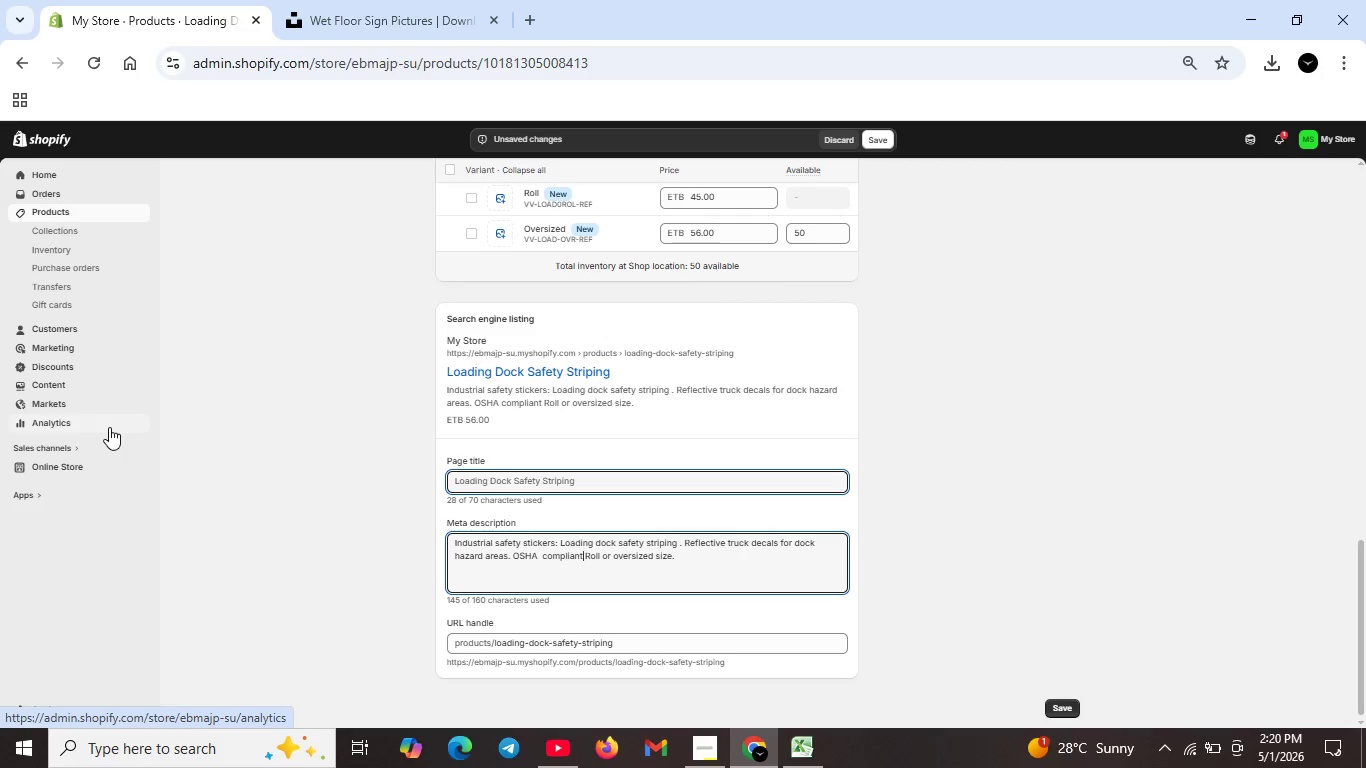 
key(Period)
 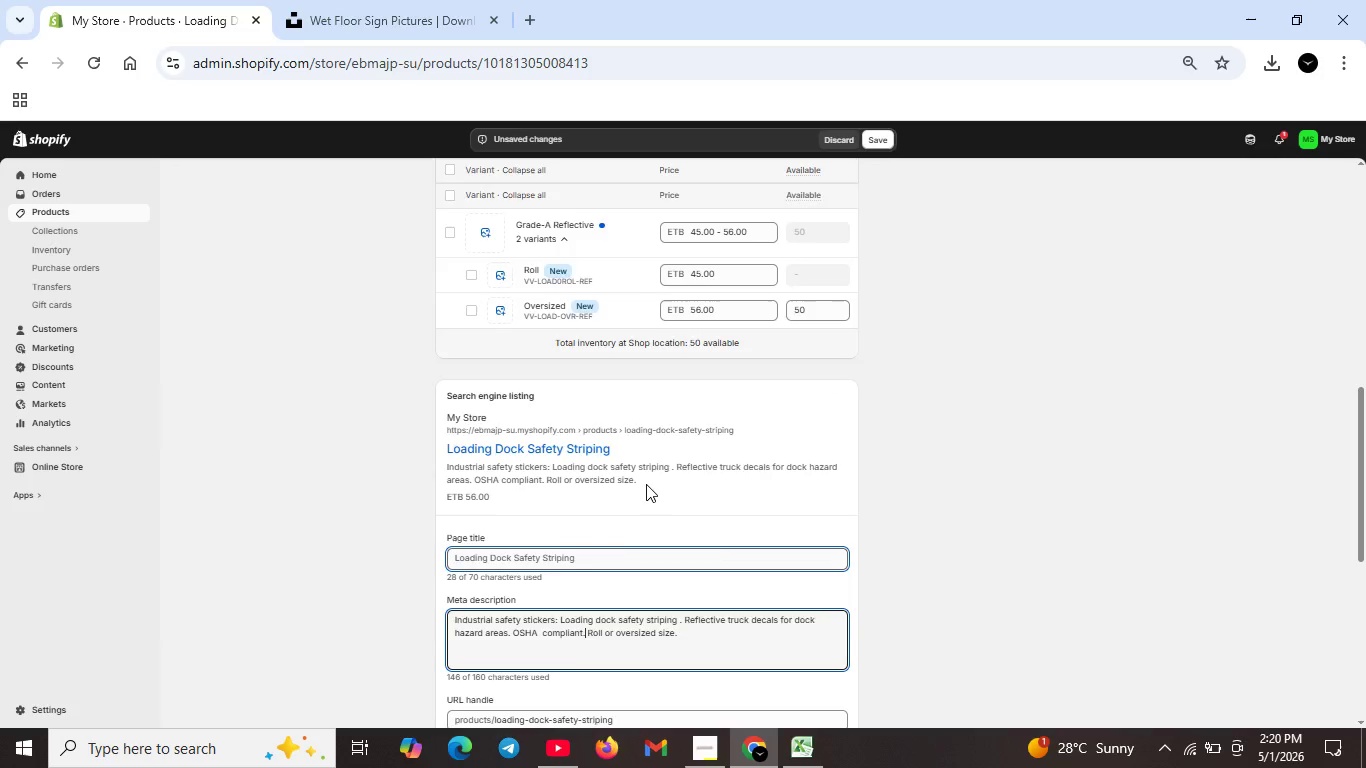 
scroll: coordinate [646, 484], scroll_direction: up, amount: 5.0
 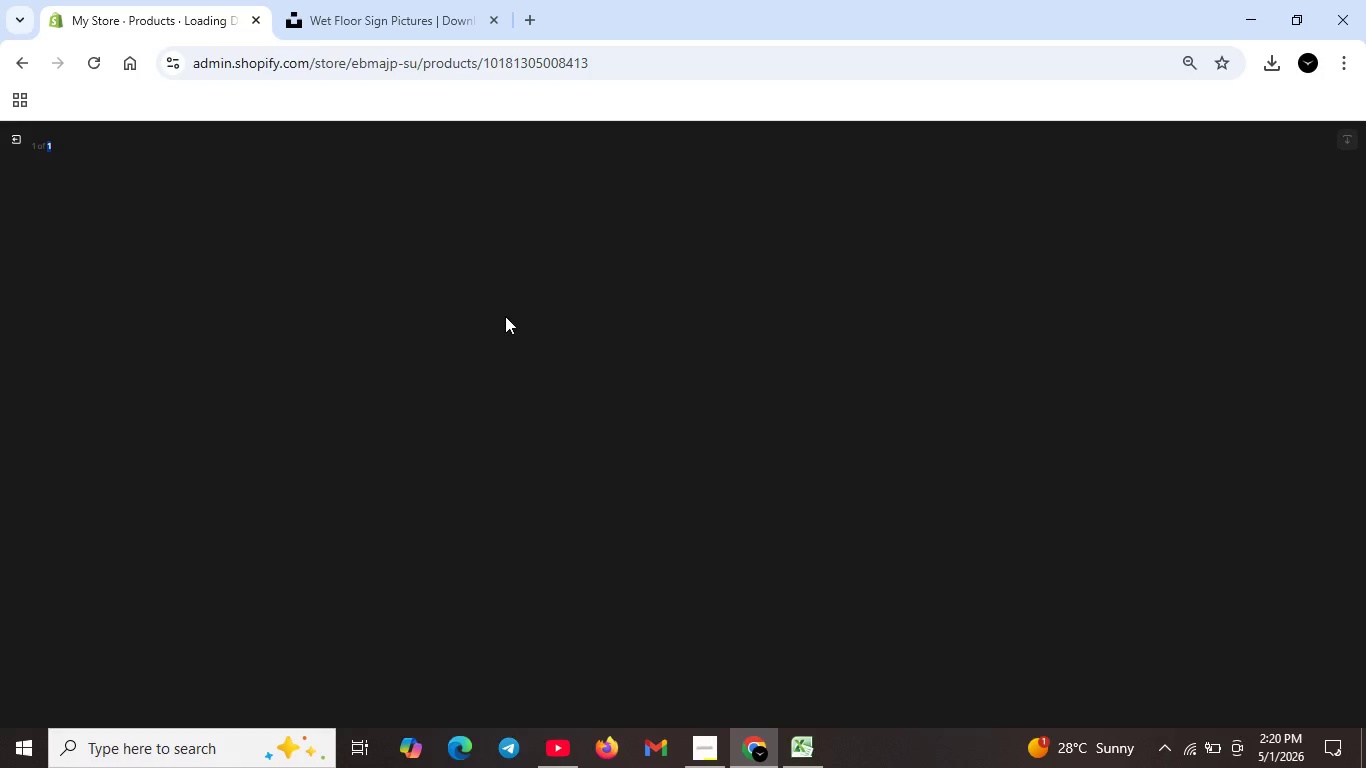 
double_click([509, 318])
 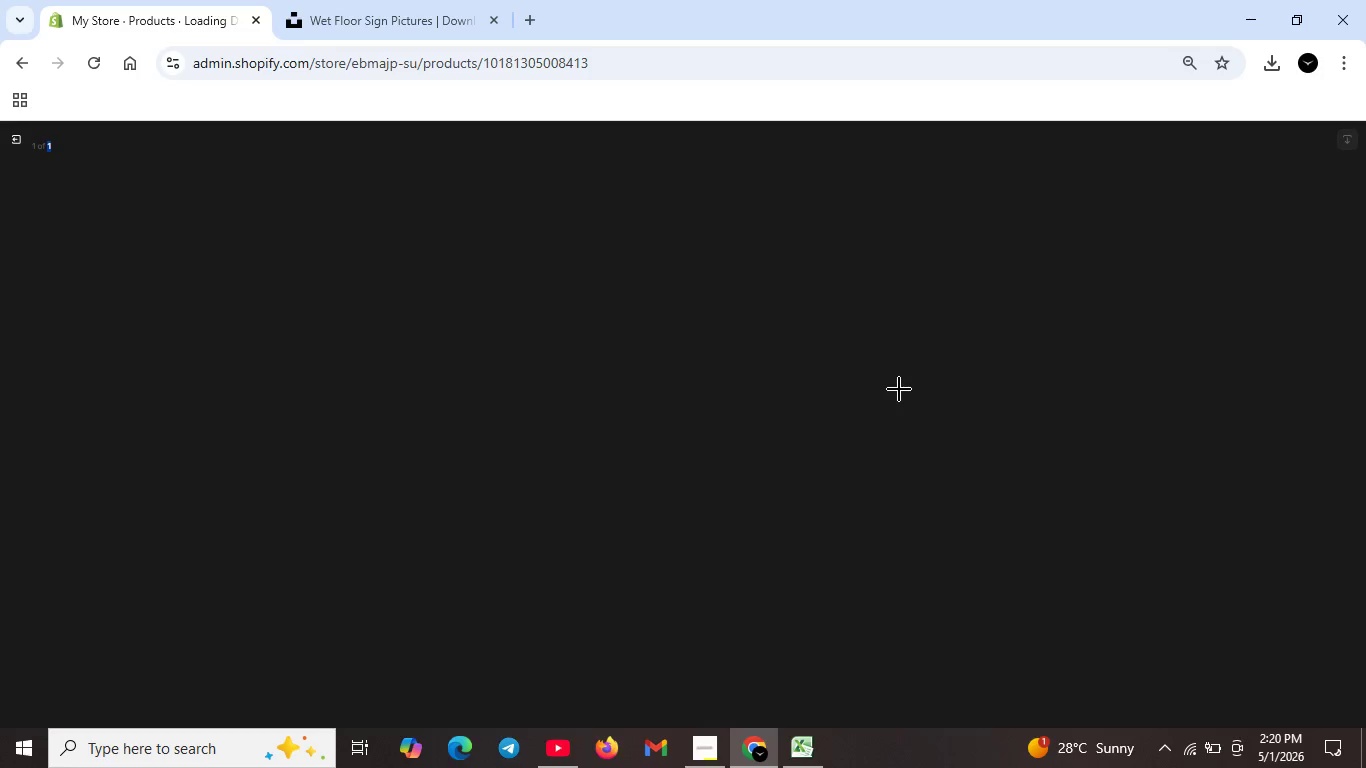 
scroll: coordinate [899, 389], scroll_direction: down, amount: 6.0
 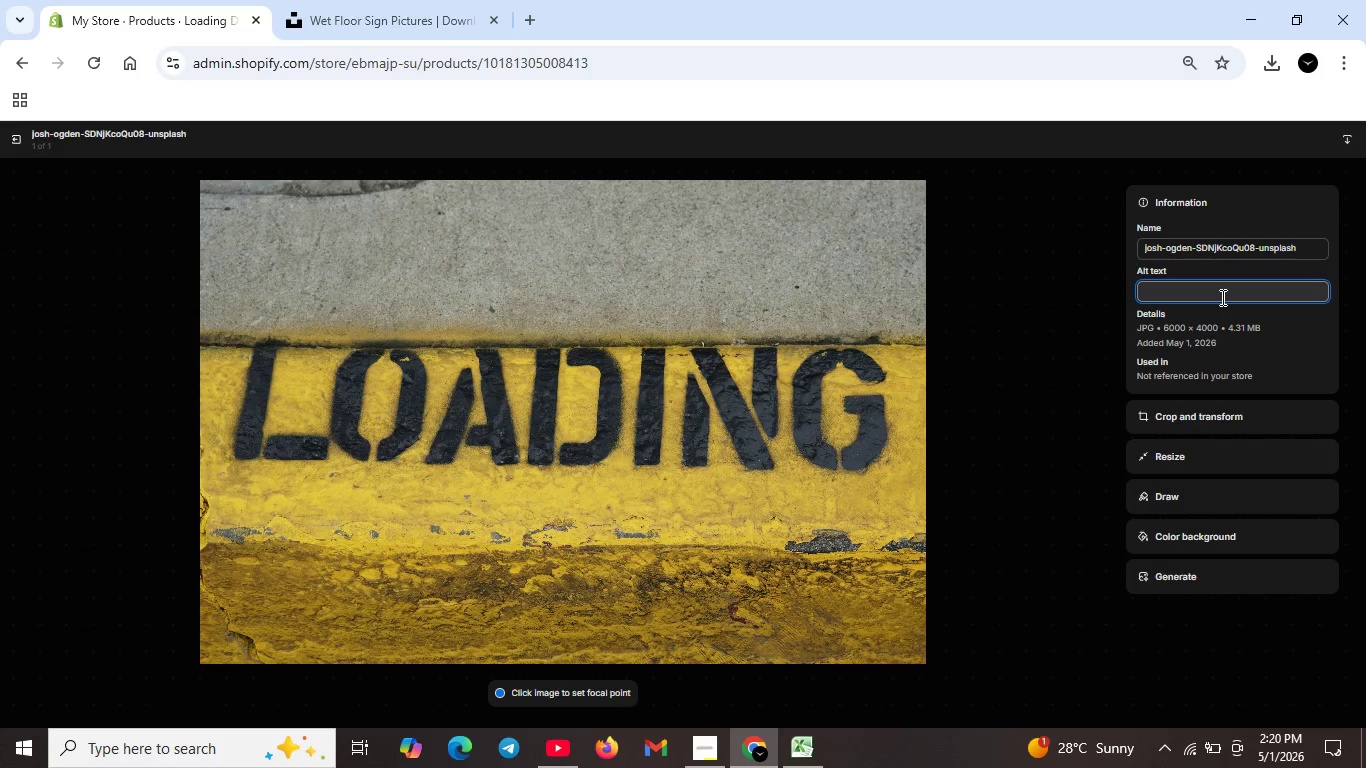 
left_click([1221, 297])
 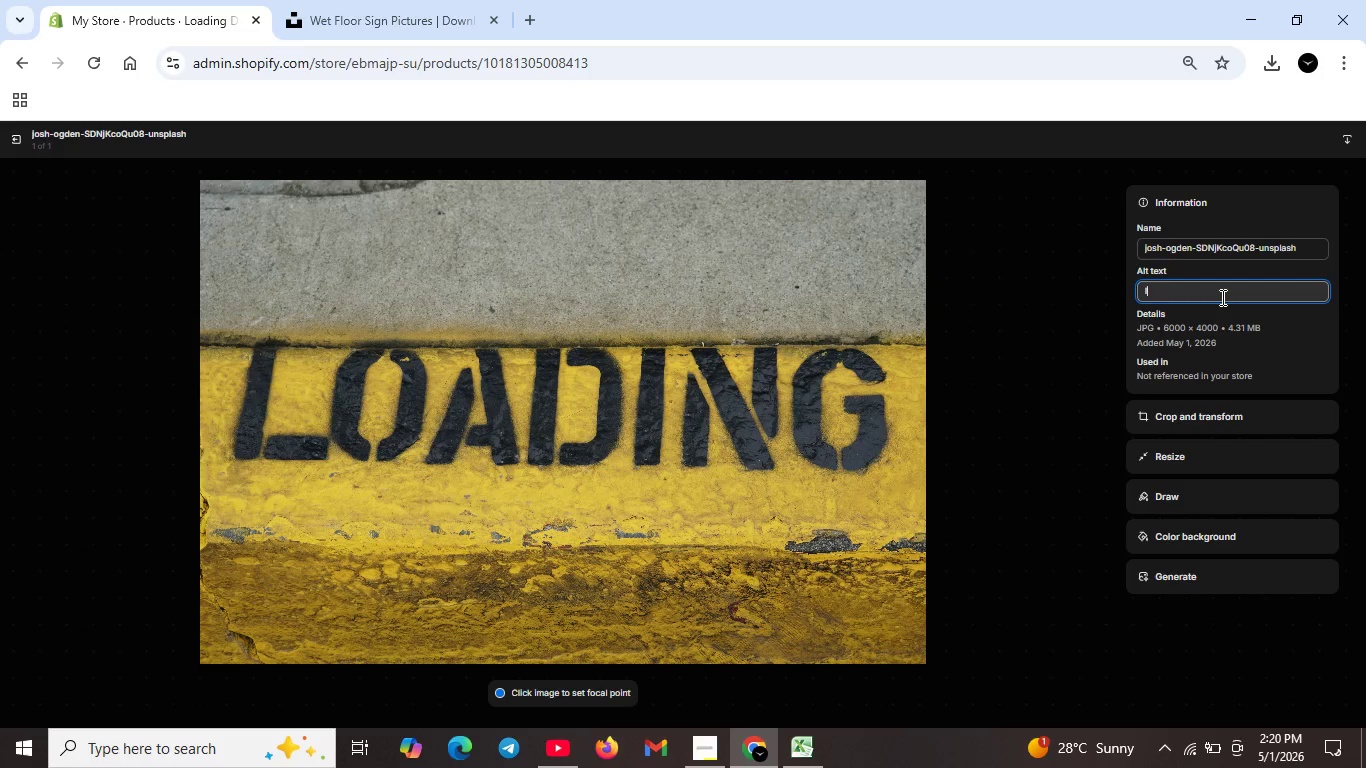 
type(Industrial safety stickers-loading dock safety striping.Reflective truck decals for docj )
key(Backspace)
key(Backspace)
type(k hazard )
key(Backspace)
type( warning .OSHA singaeg)
 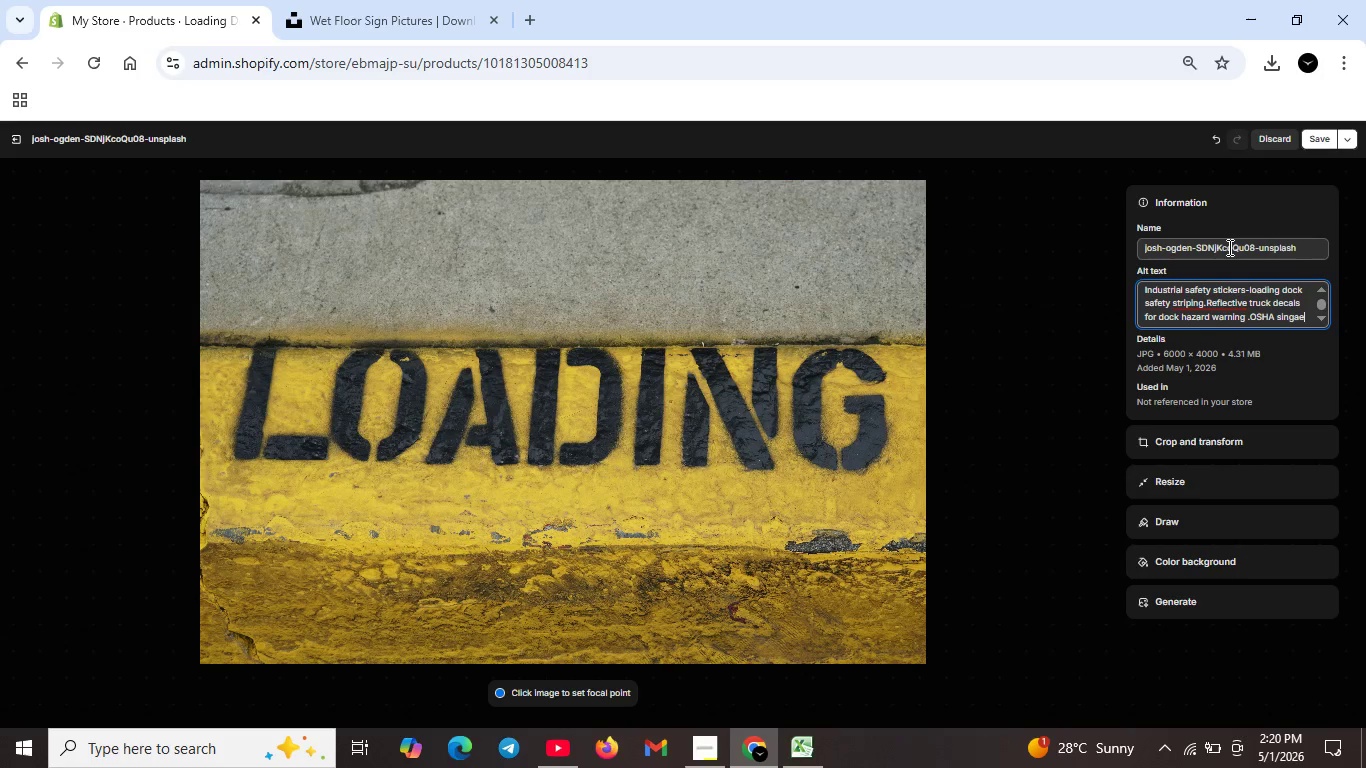 
key(Backspace)
key(Backspace)
key(Backspace)
type(gr)
 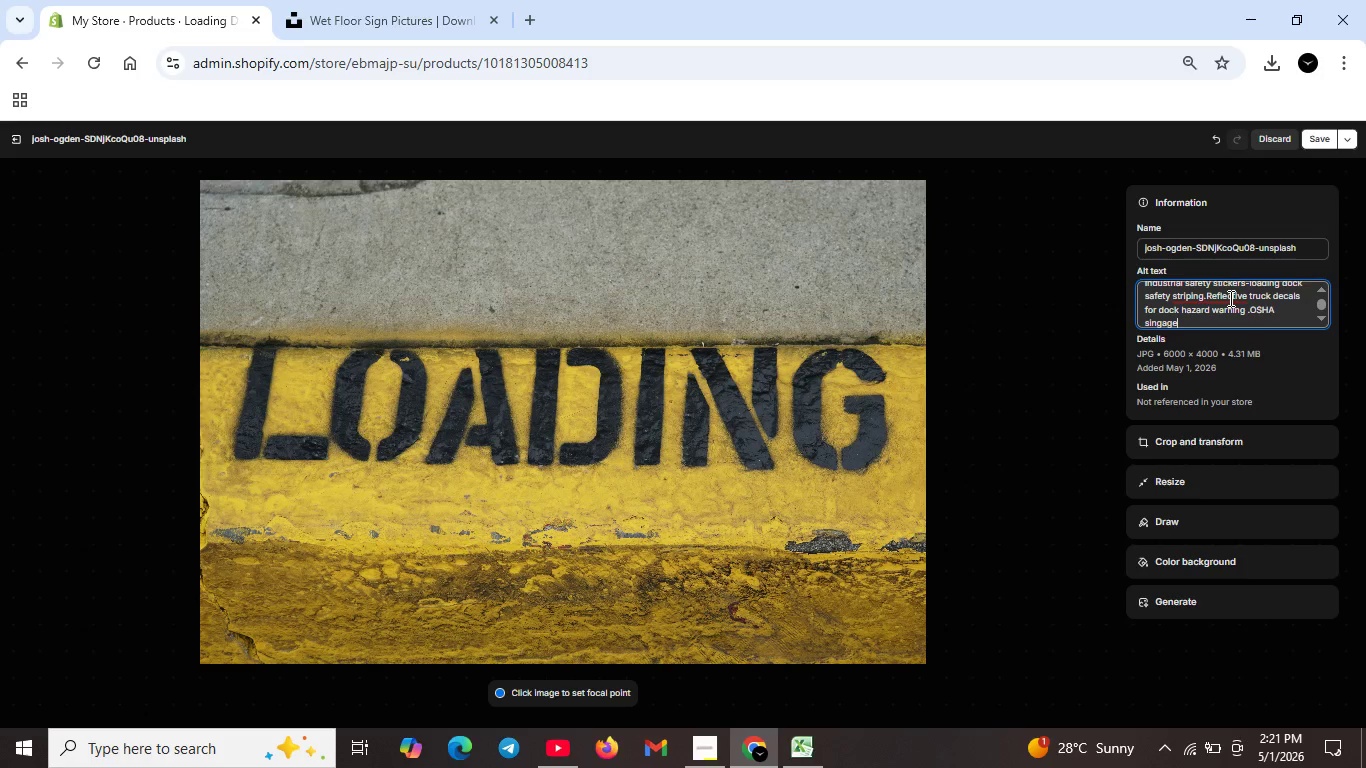 
key(Backspace)
 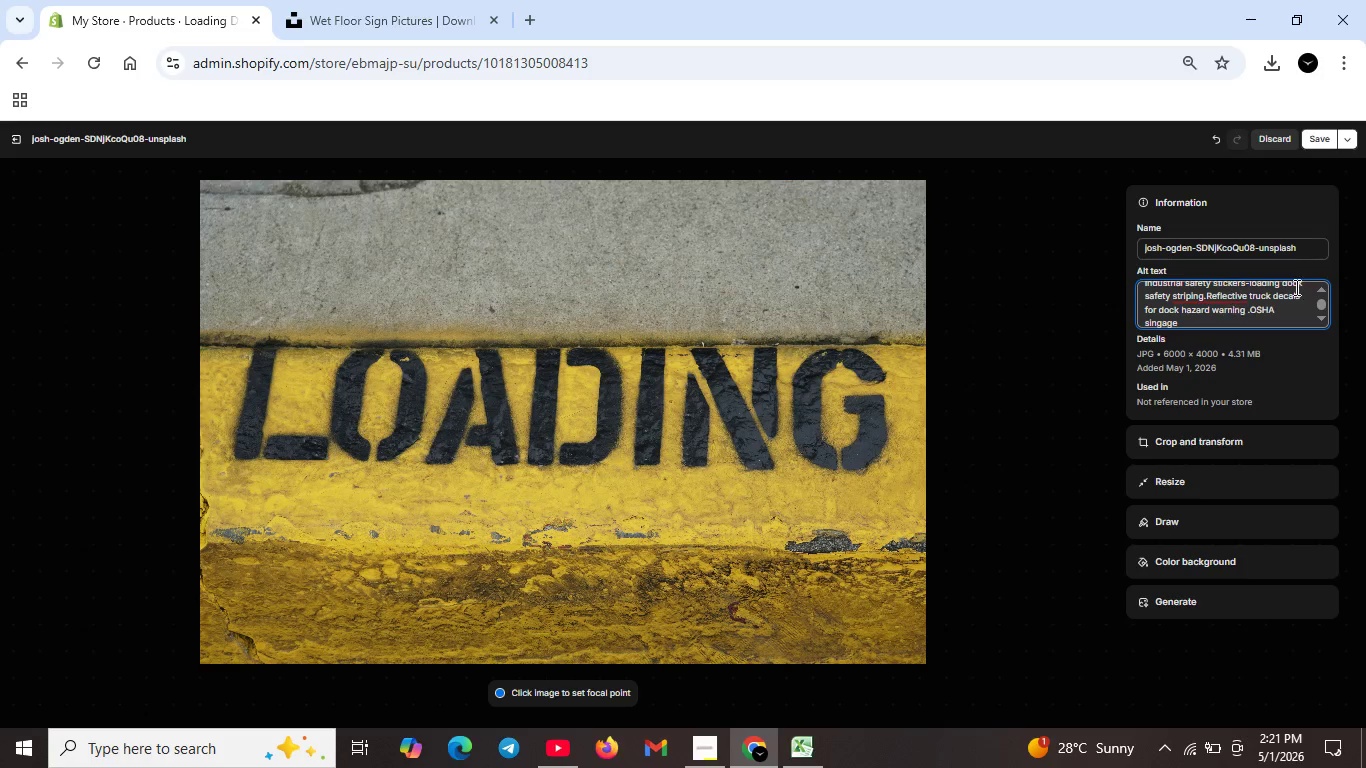 
key(E)
 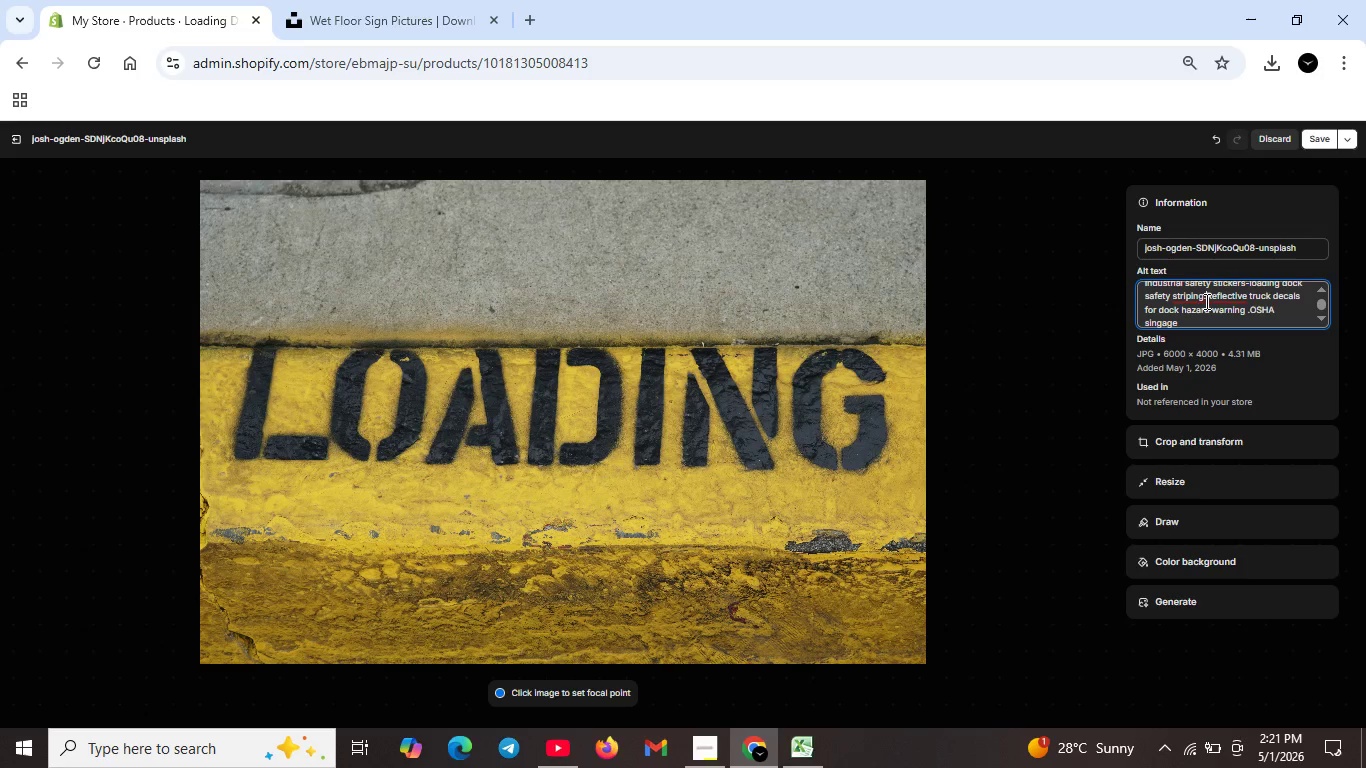 
left_click([1205, 301])
 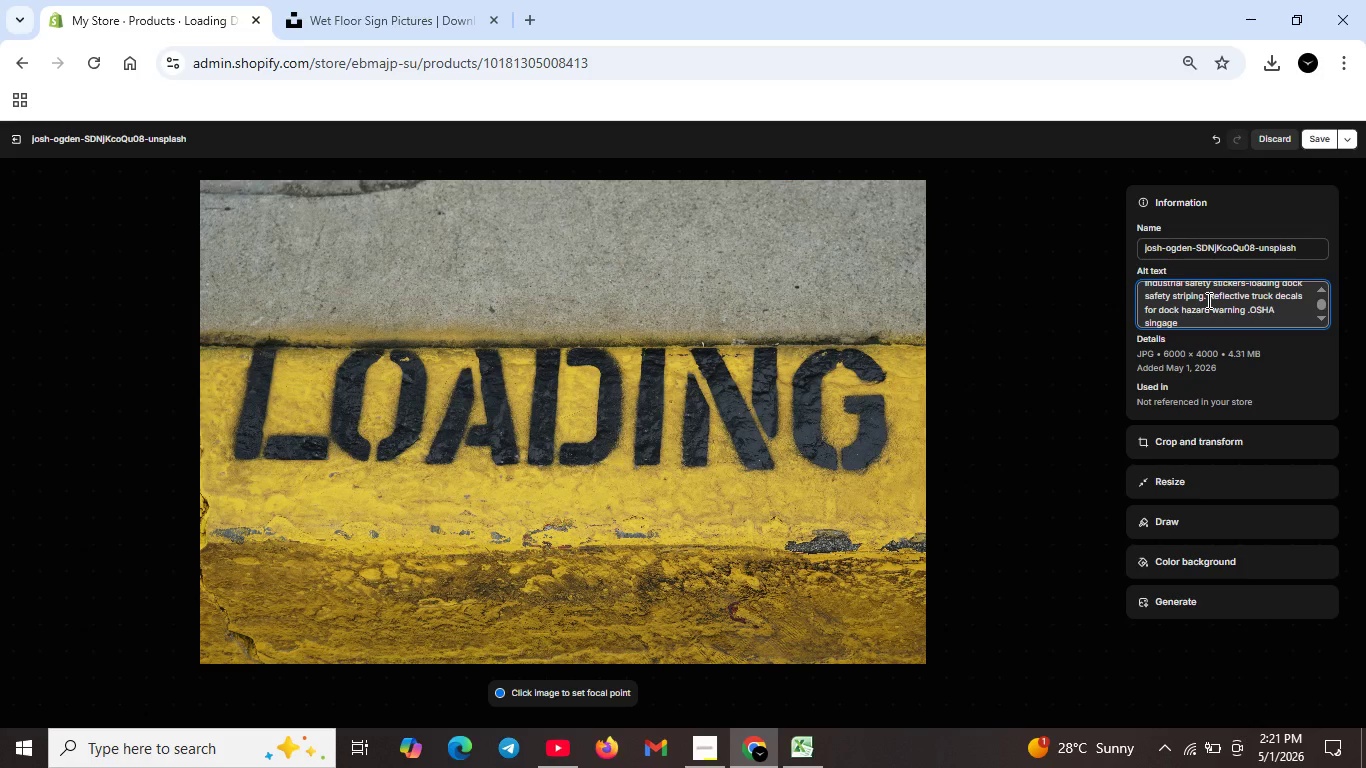 
key(Space)
 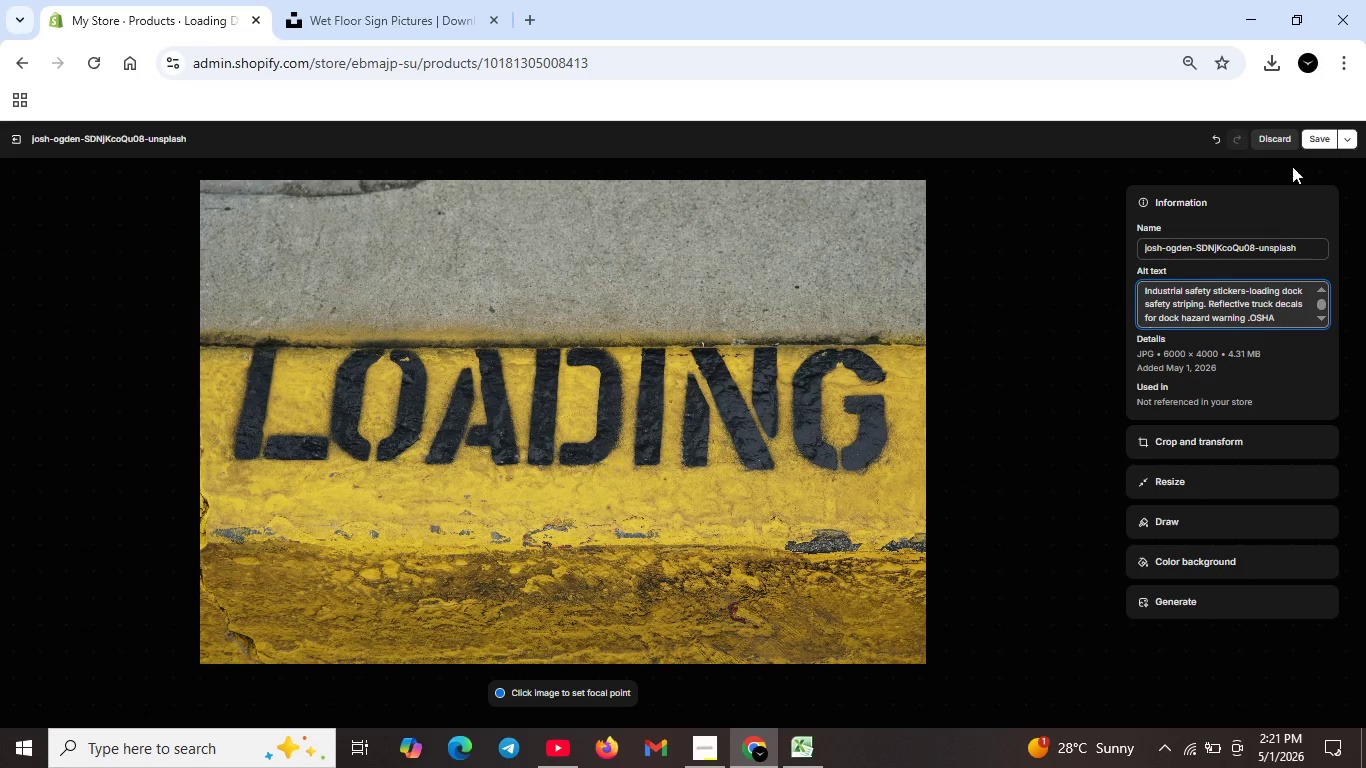 
scroll: coordinate [1272, 293], scroll_direction: up, amount: 4.0
 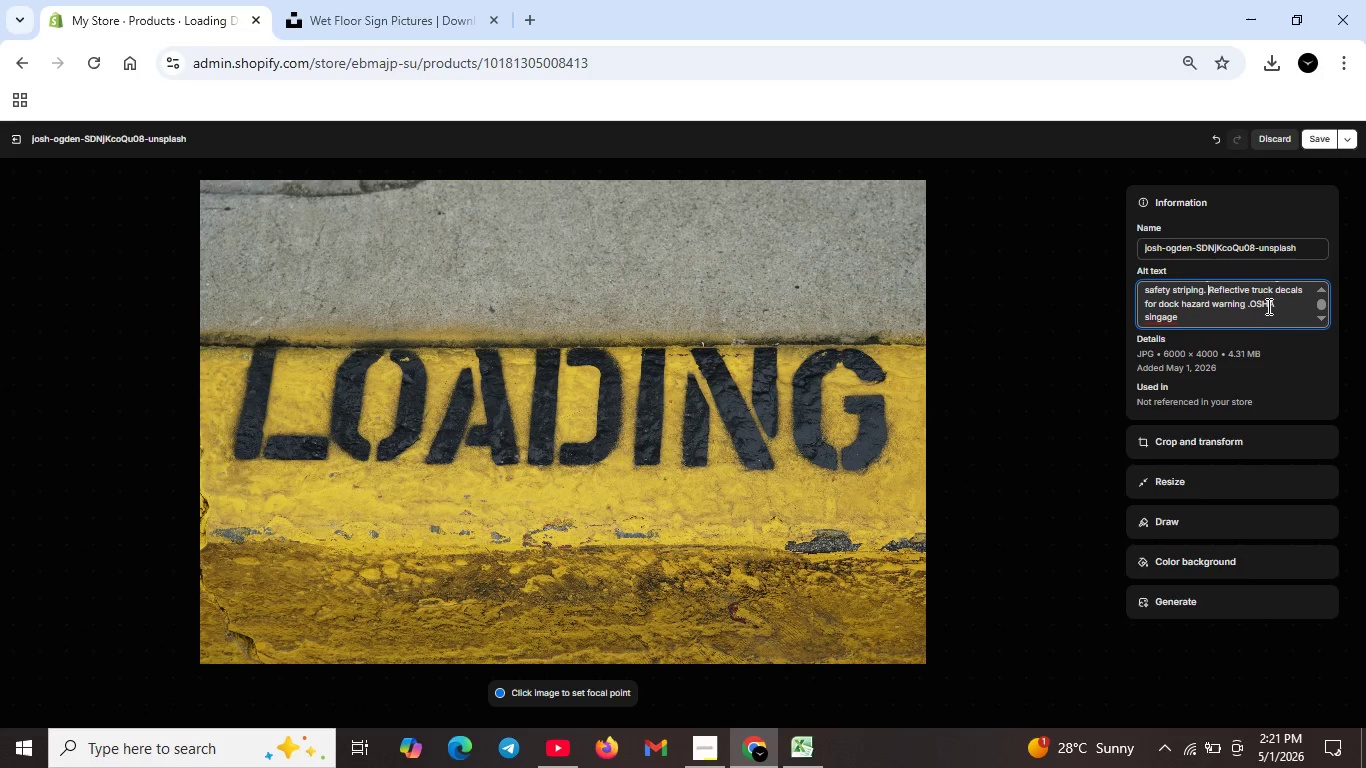 
scroll: coordinate [1266, 308], scroll_direction: down, amount: 2.0
 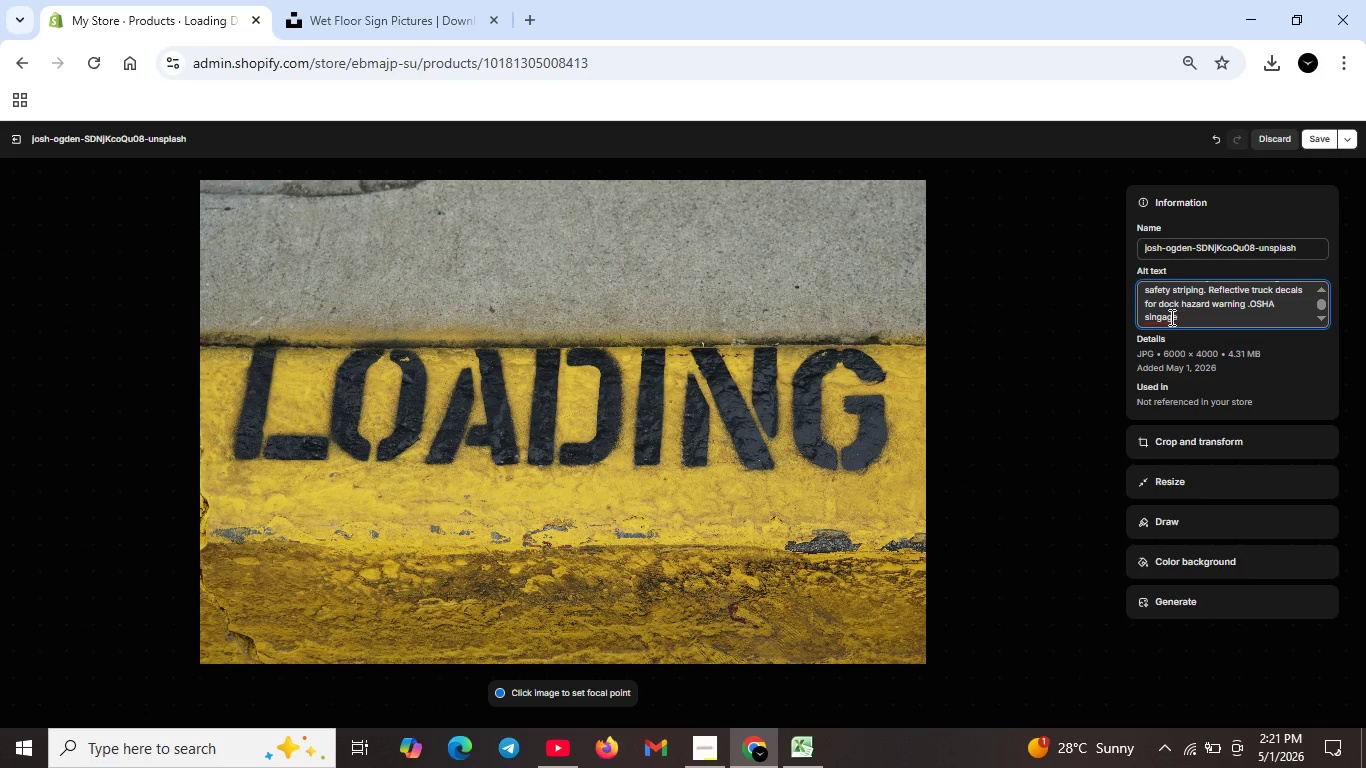 
left_click([1156, 316])
 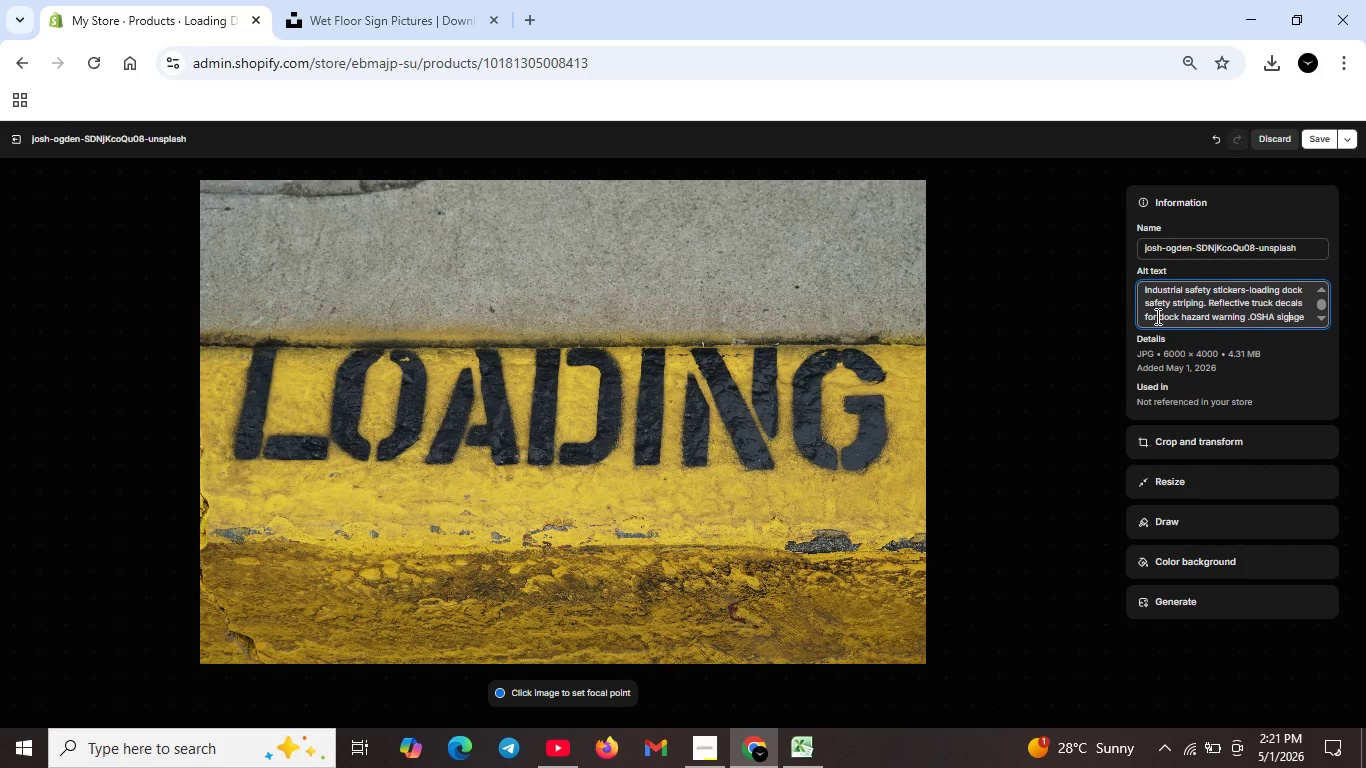 
key(Backspace)
 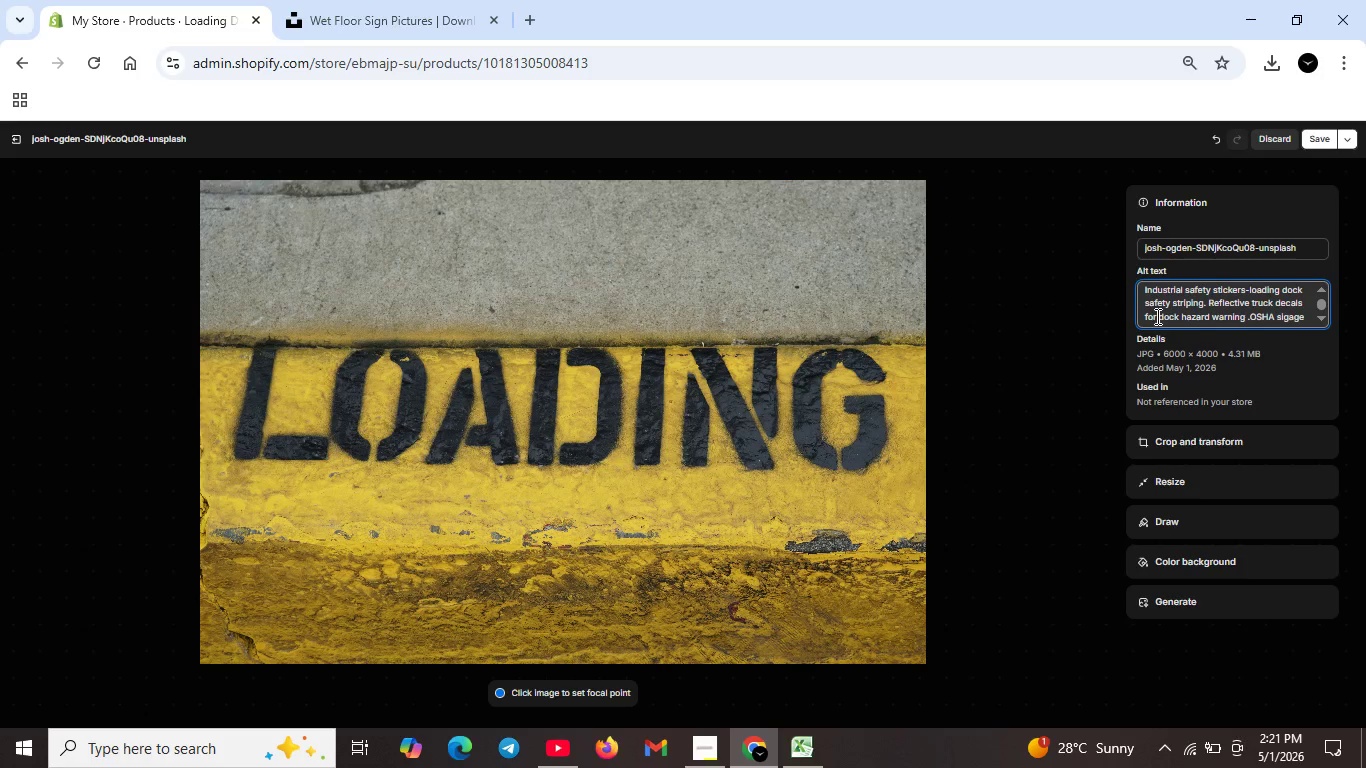 
key(ArrowRight)
 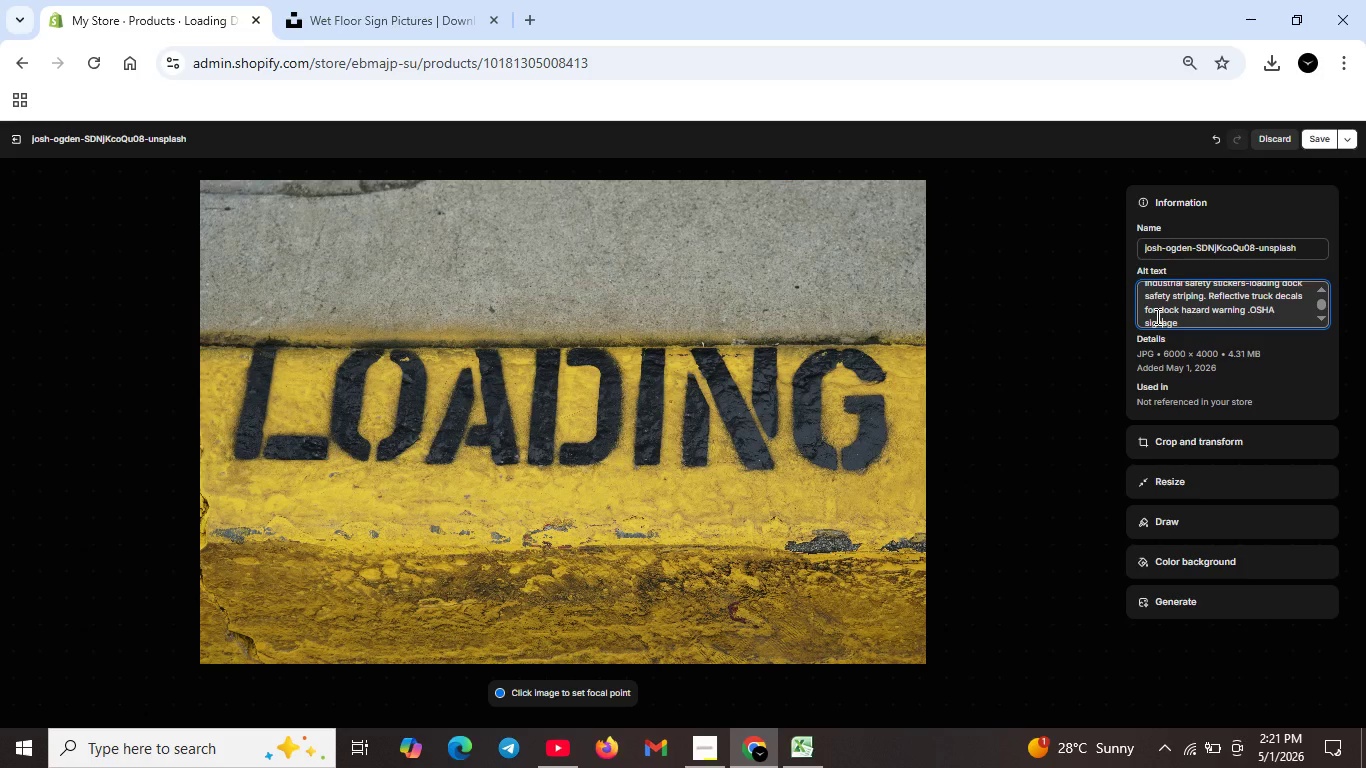 
key(N)
 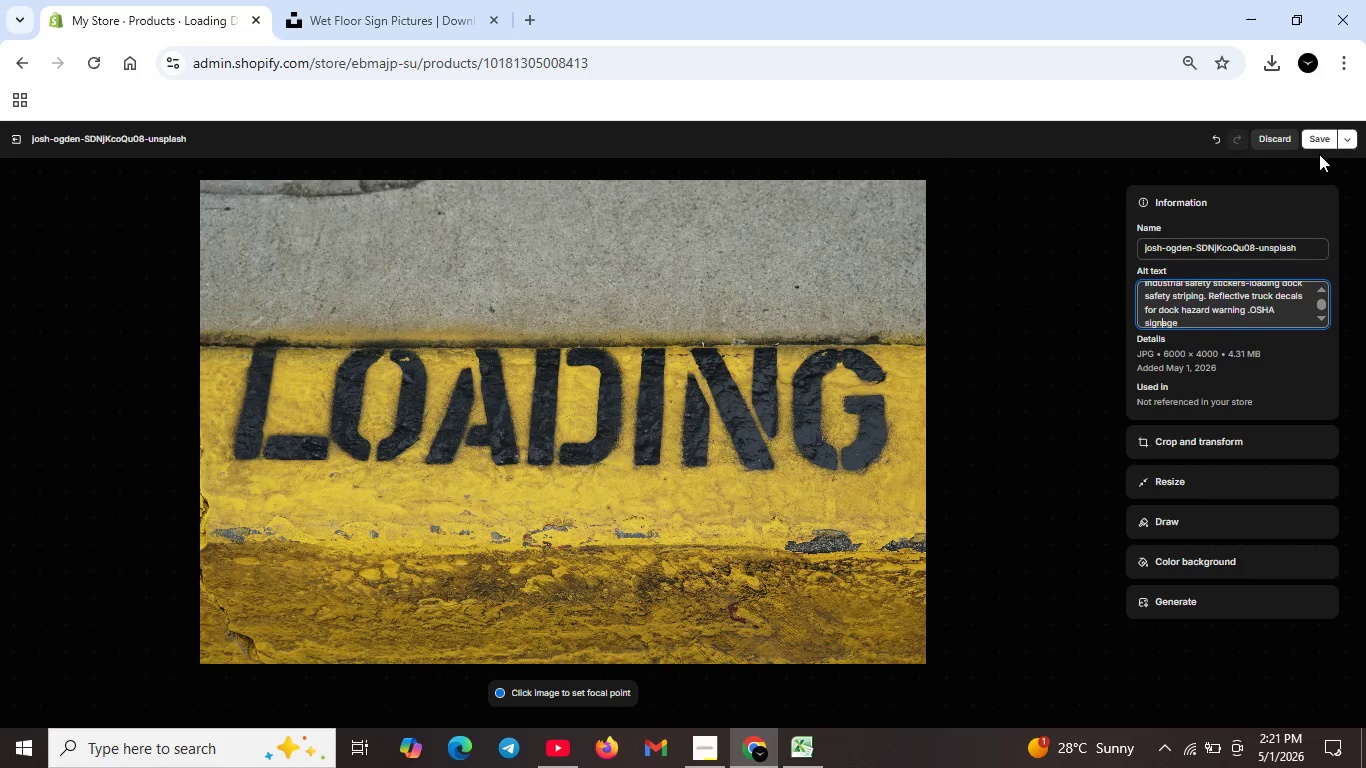 
wait(5.28)
 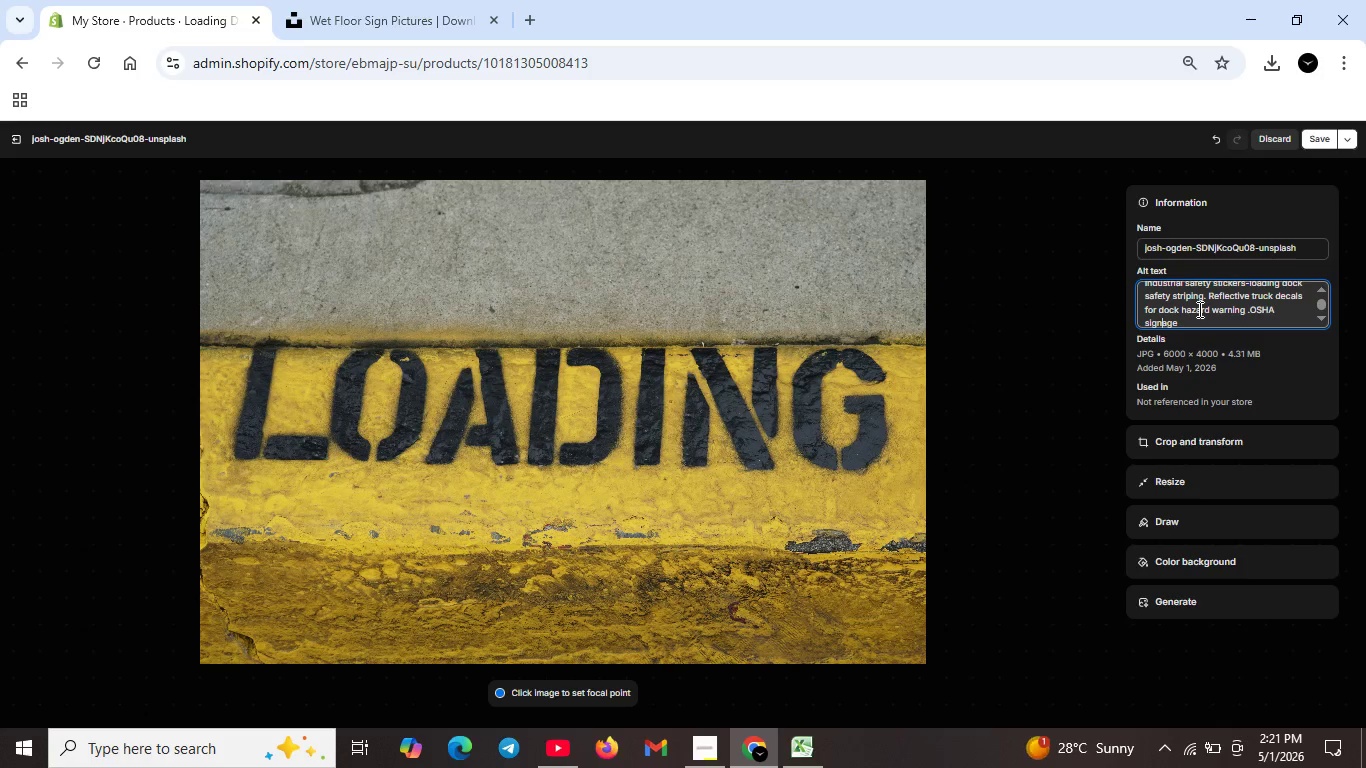 
left_click([1319, 137])
 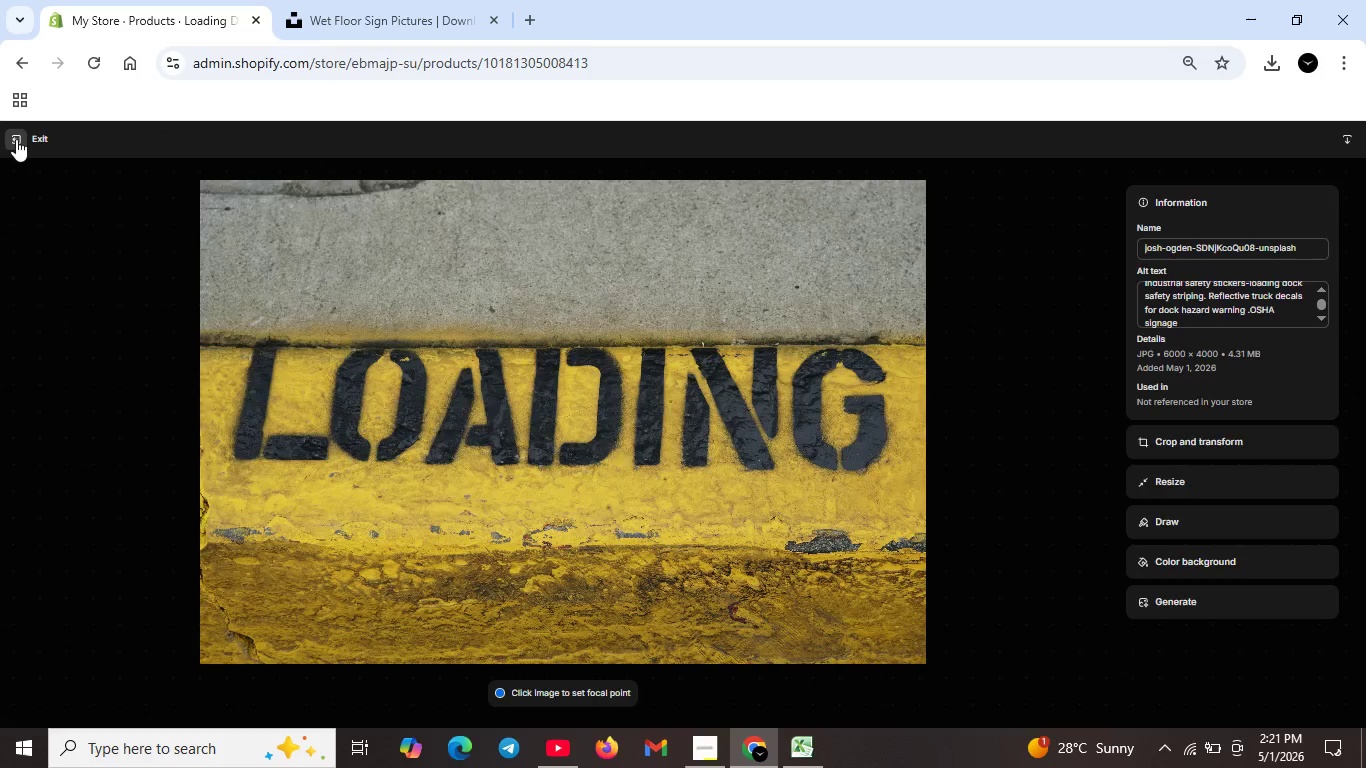 
left_click([16, 139])
 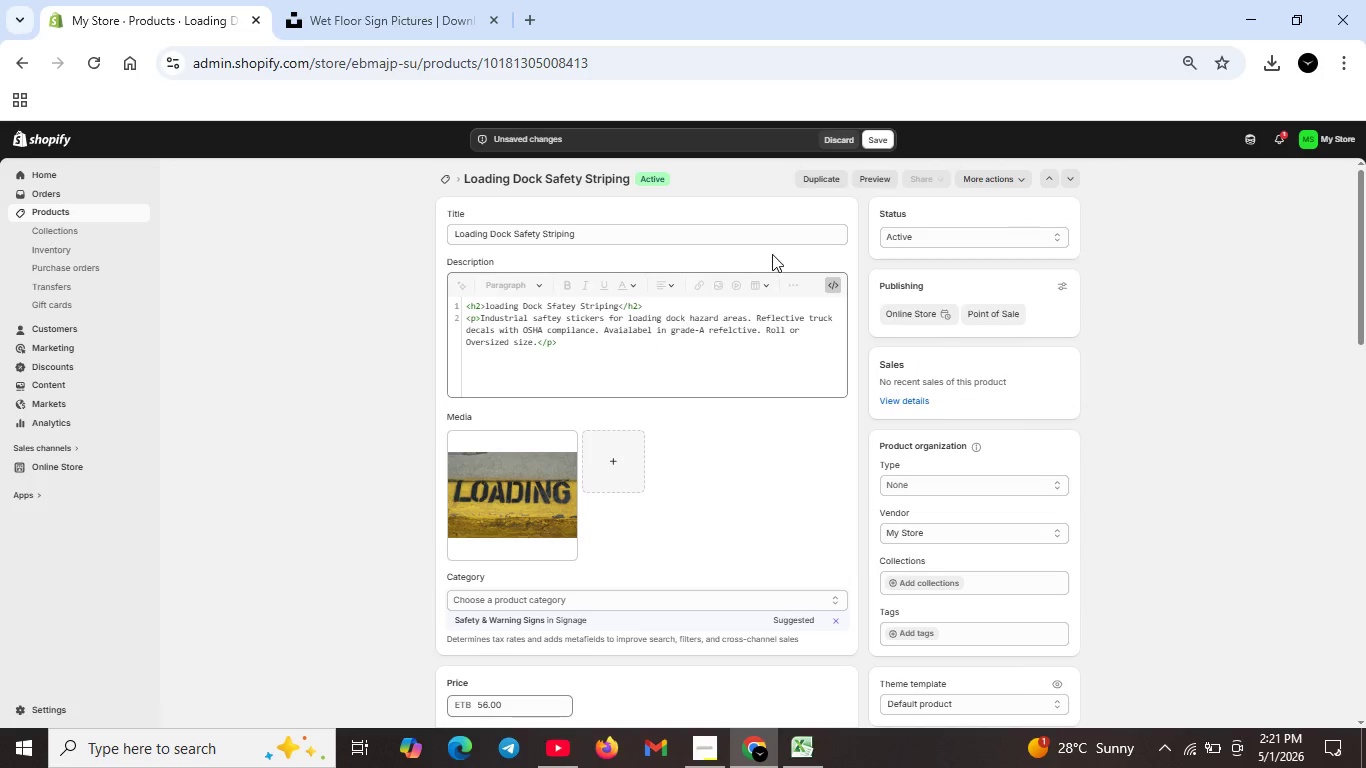 
scroll: coordinate [644, 326], scroll_direction: up, amount: 4.0
 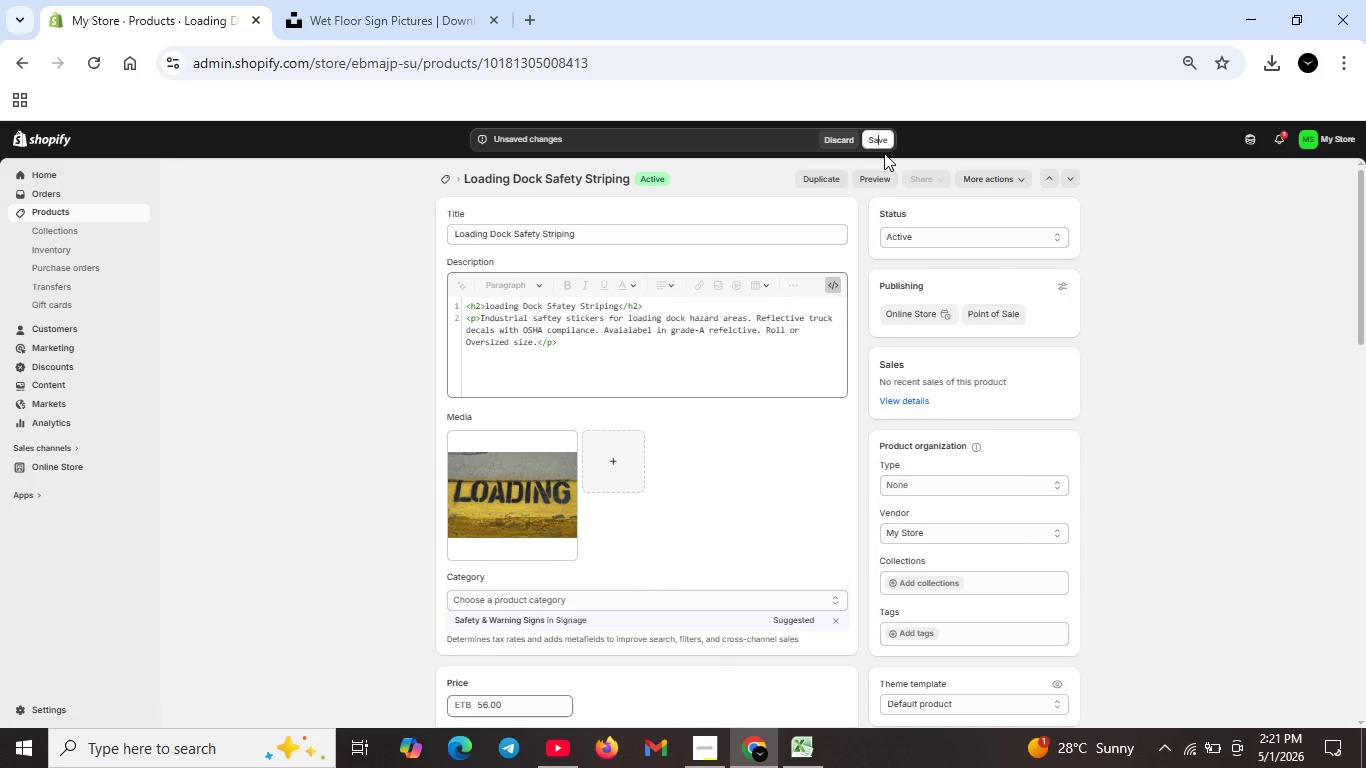 
left_click([878, 129])
 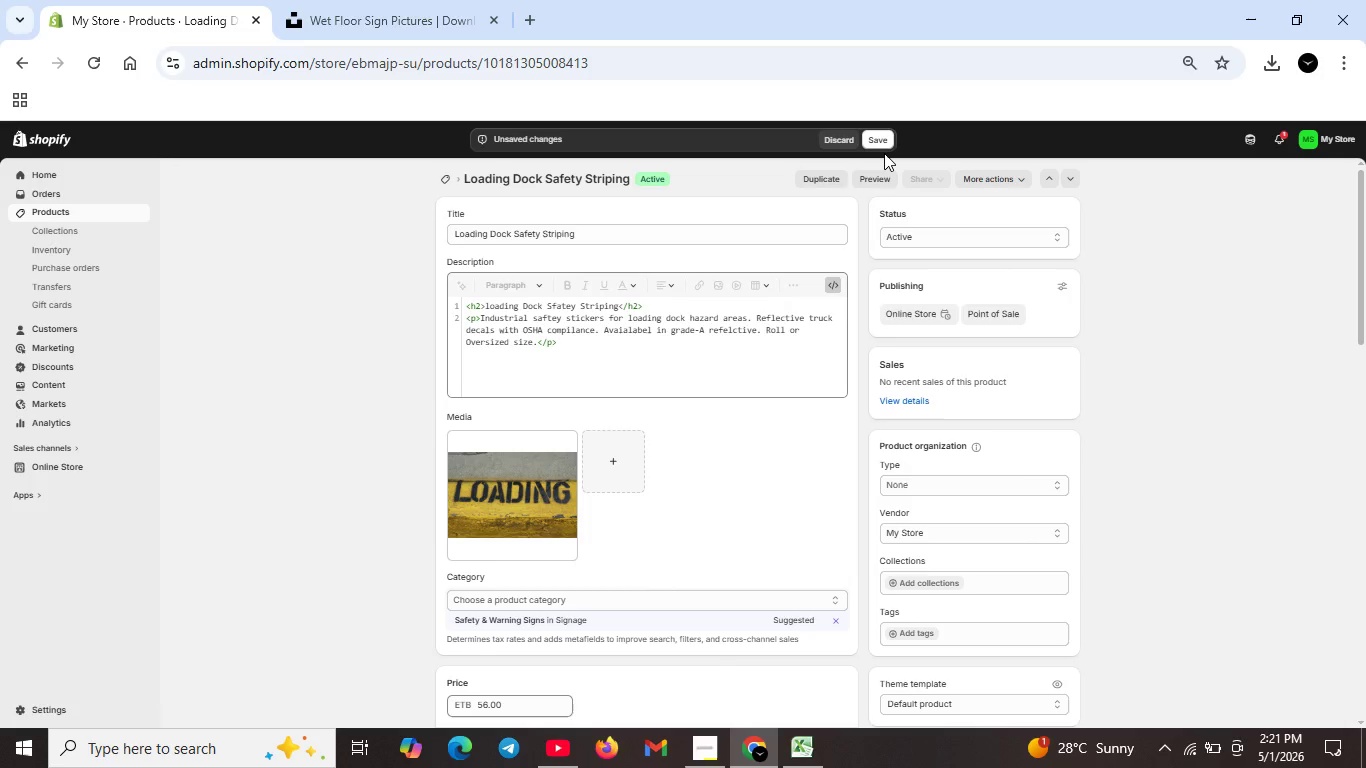 
wait(19.94)
 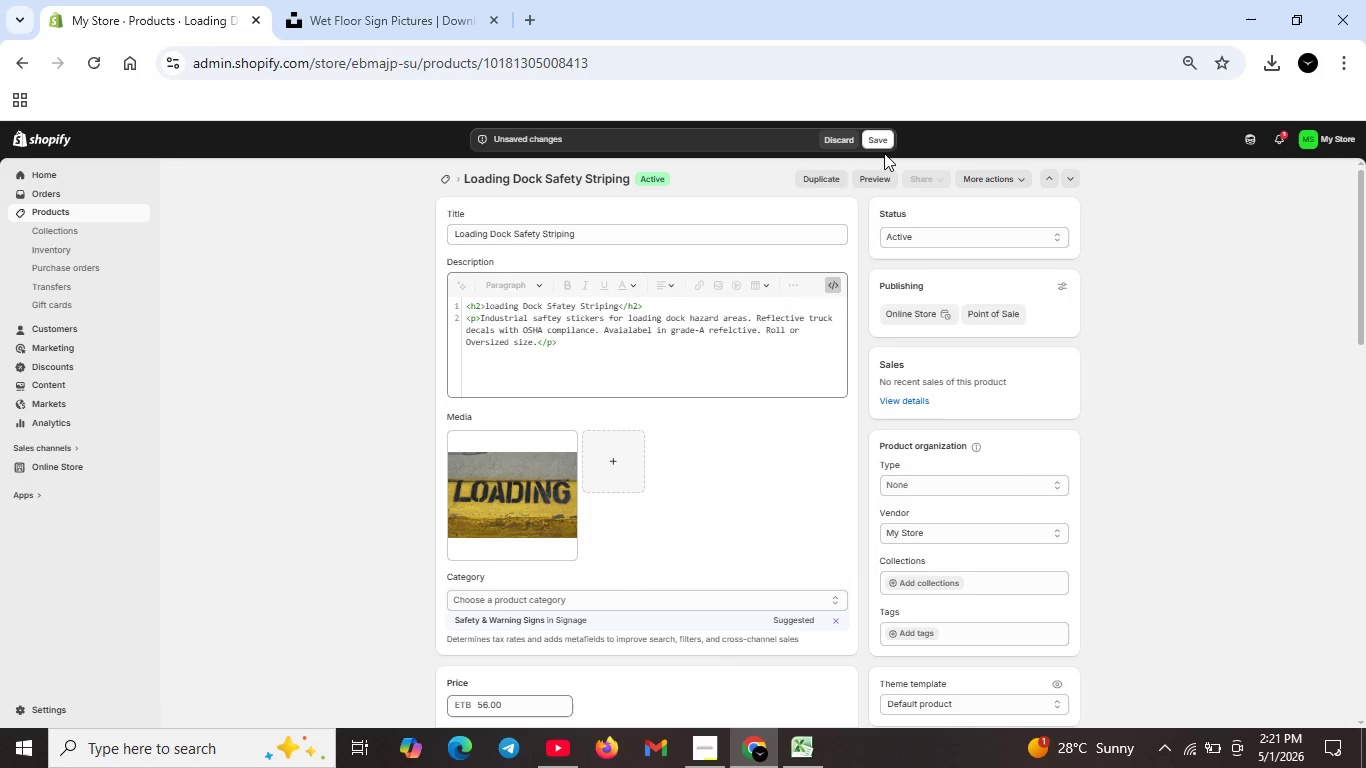 
left_click([874, 136])
 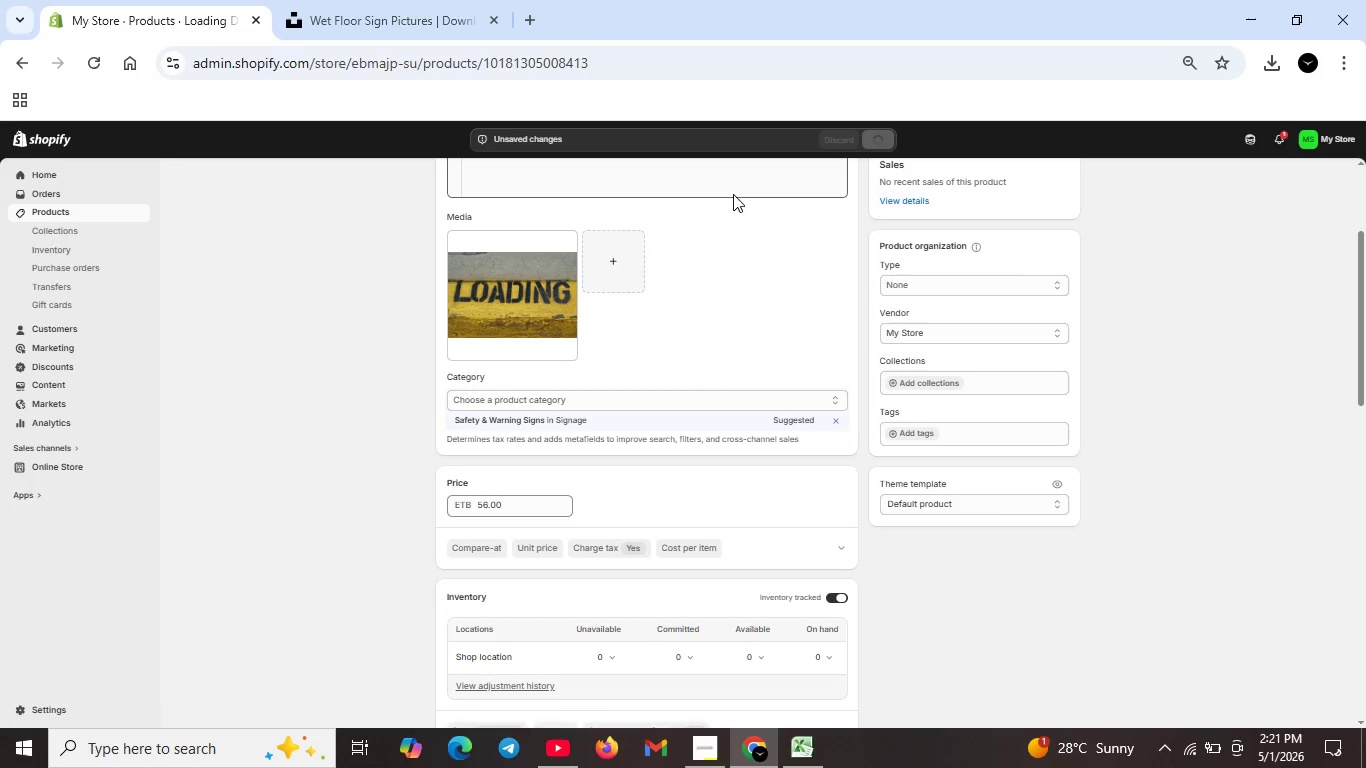 
scroll: coordinate [733, 194], scroll_direction: down, amount: 2.0
 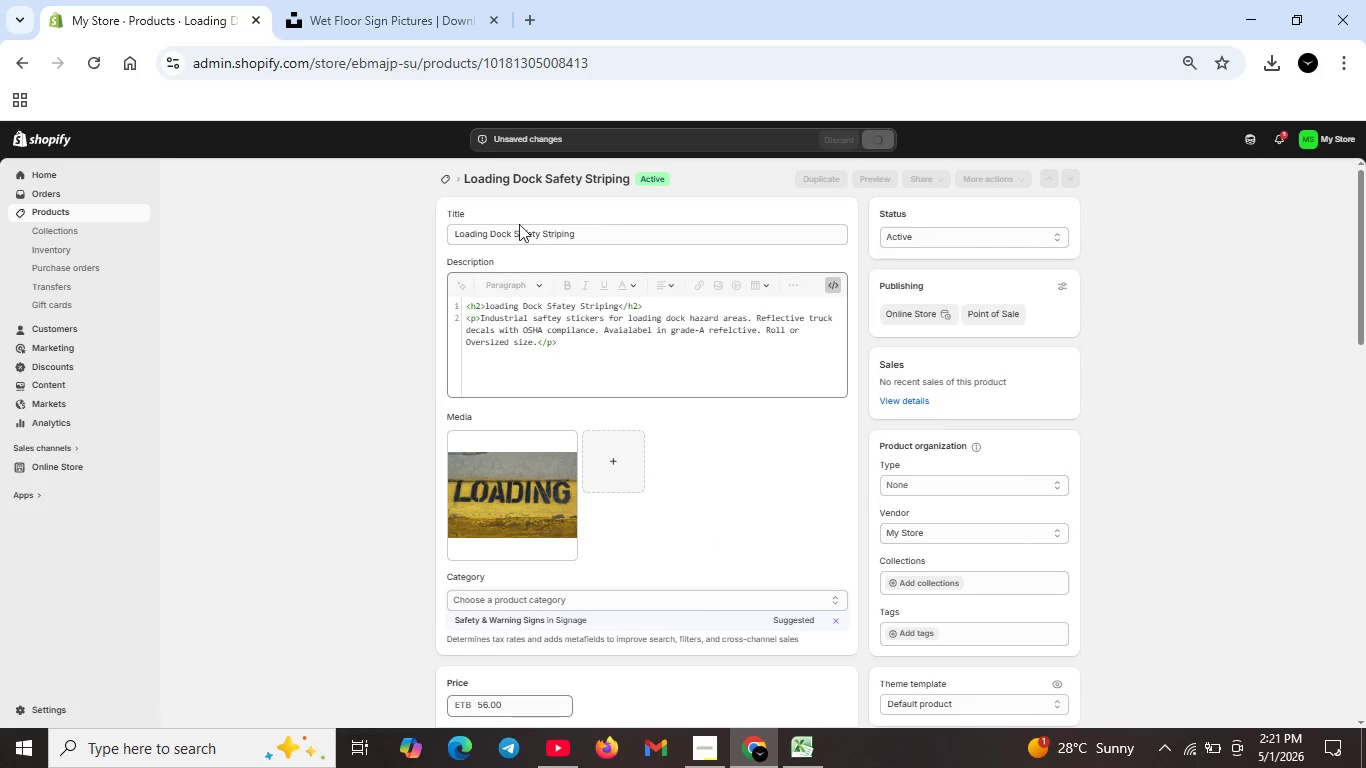 
scroll: coordinate [640, 200], scroll_direction: up, amount: 5.0
 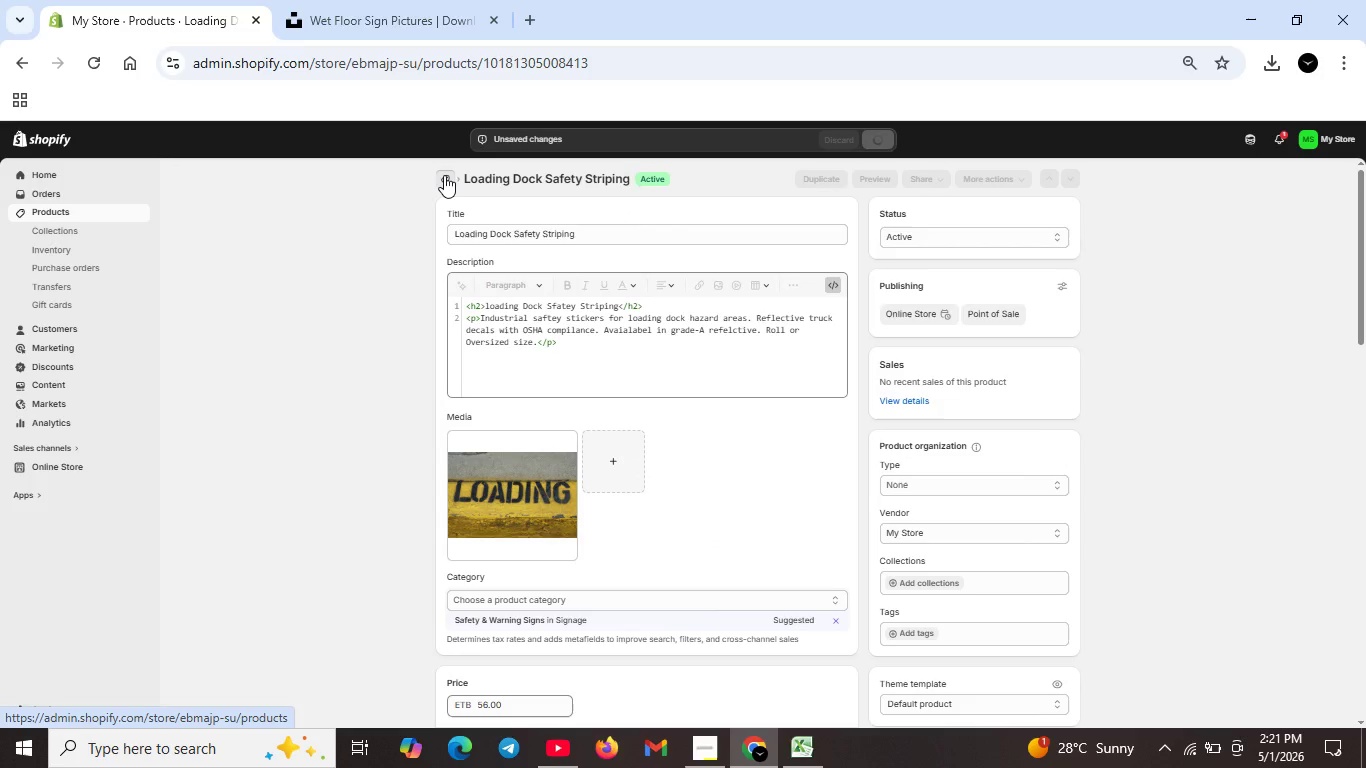 
left_click([444, 175])
 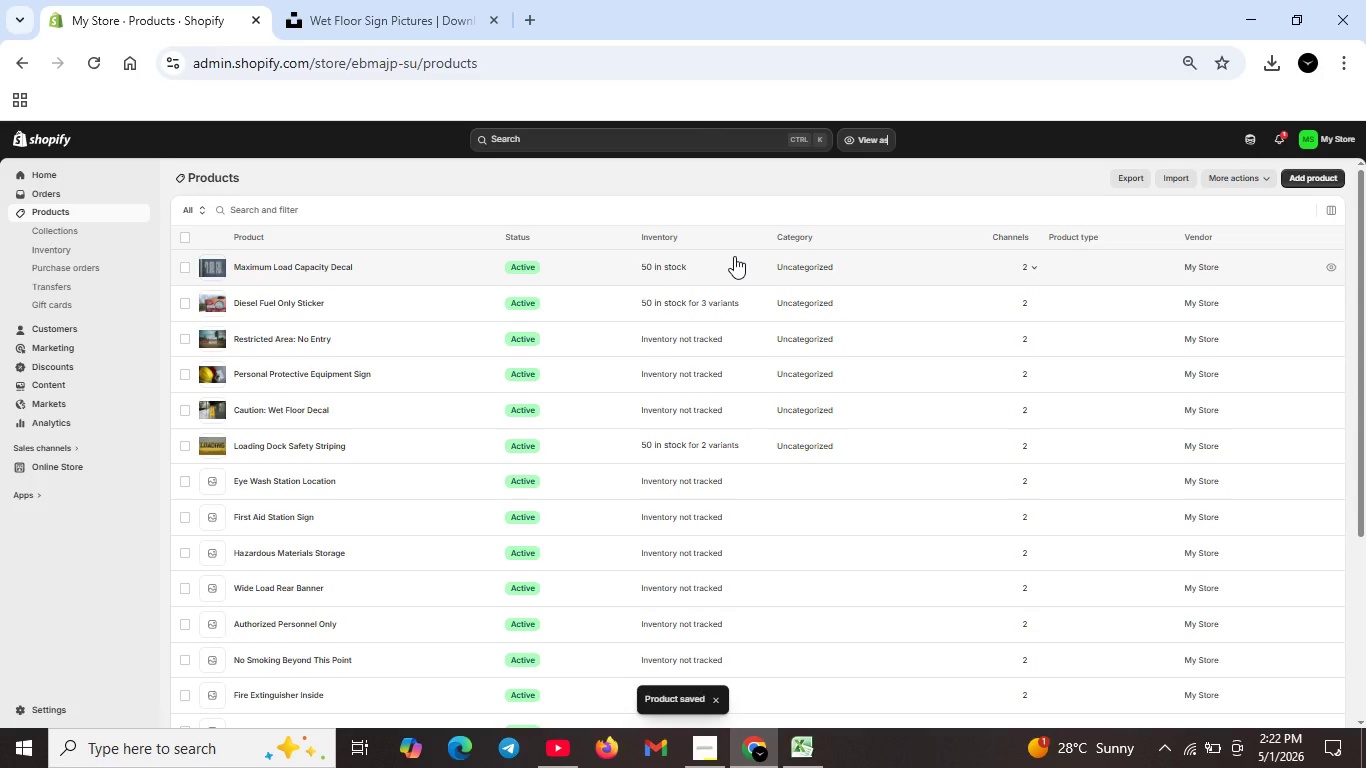 
wait(12.3)
 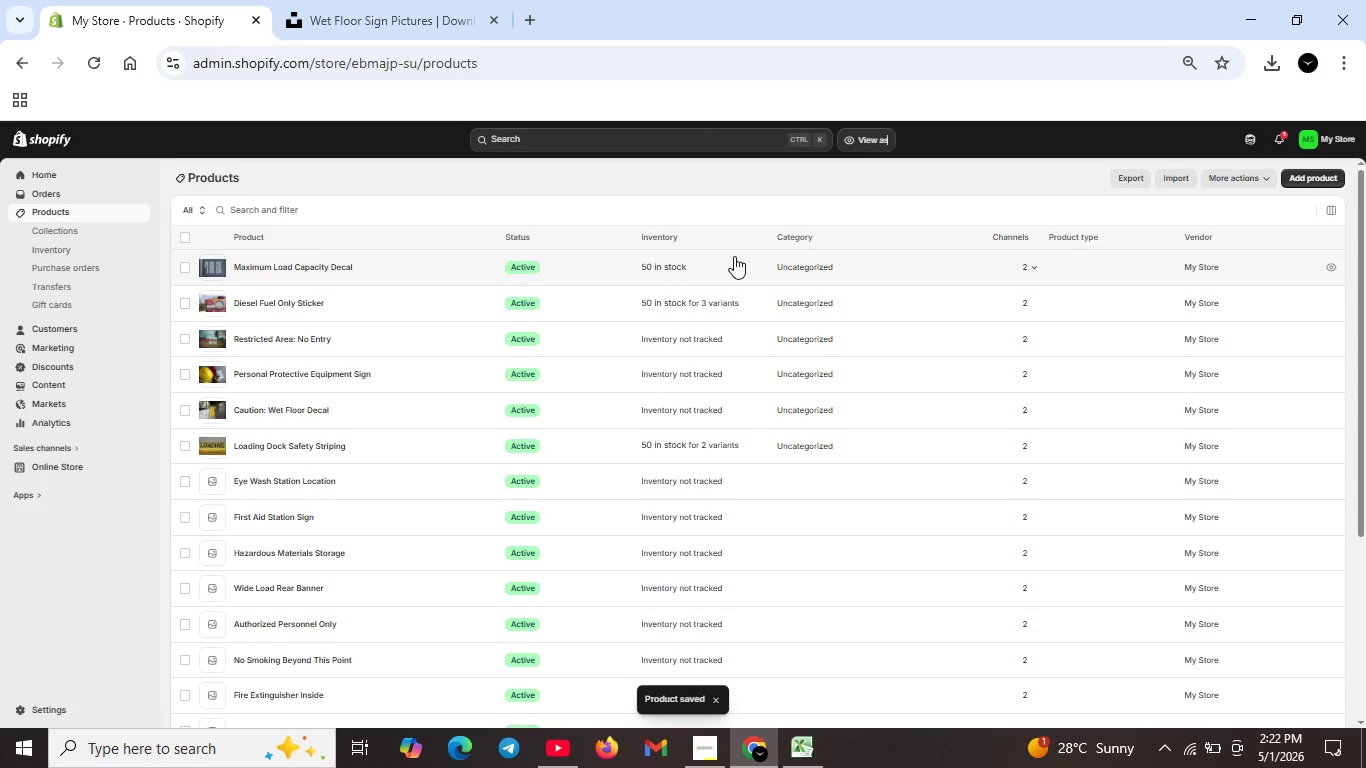 
left_click([299, 341])
 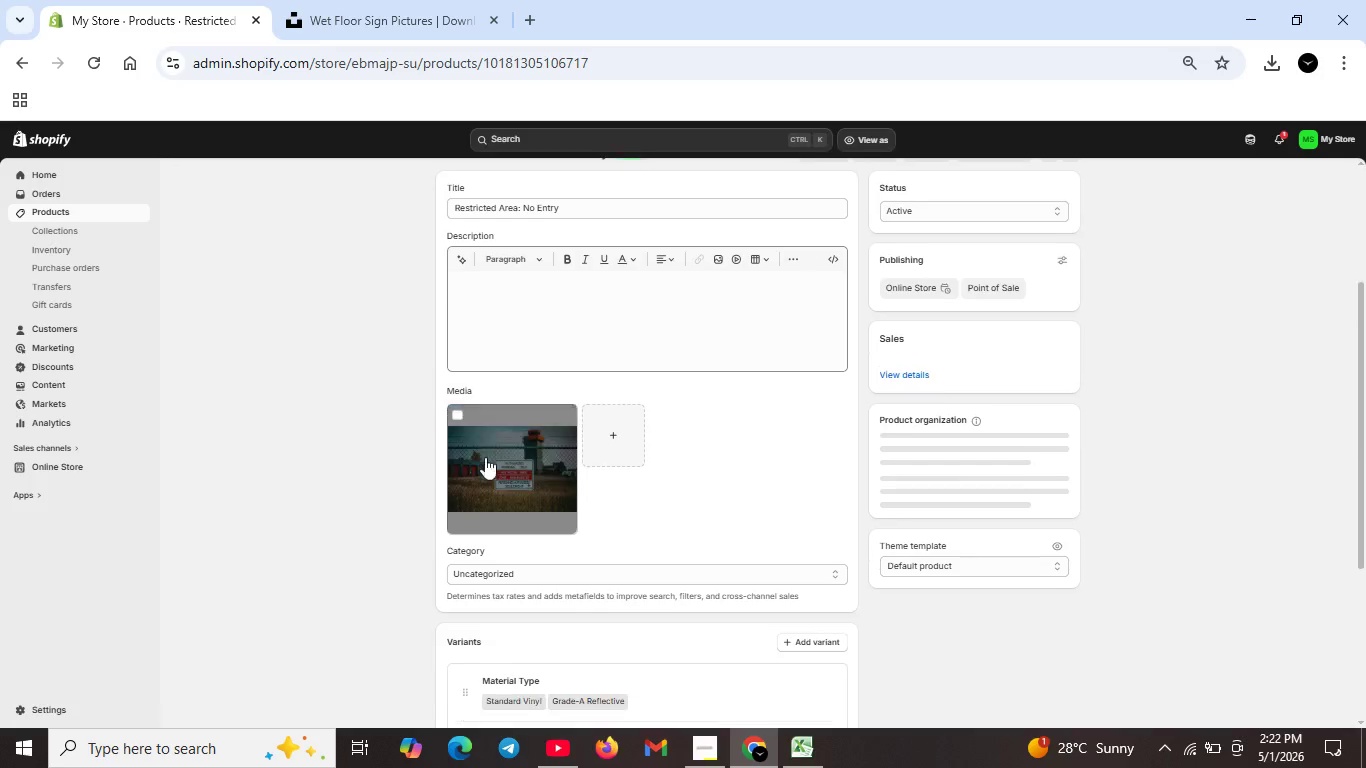 
scroll: coordinate [614, 484], scroll_direction: down, amount: 4.0
 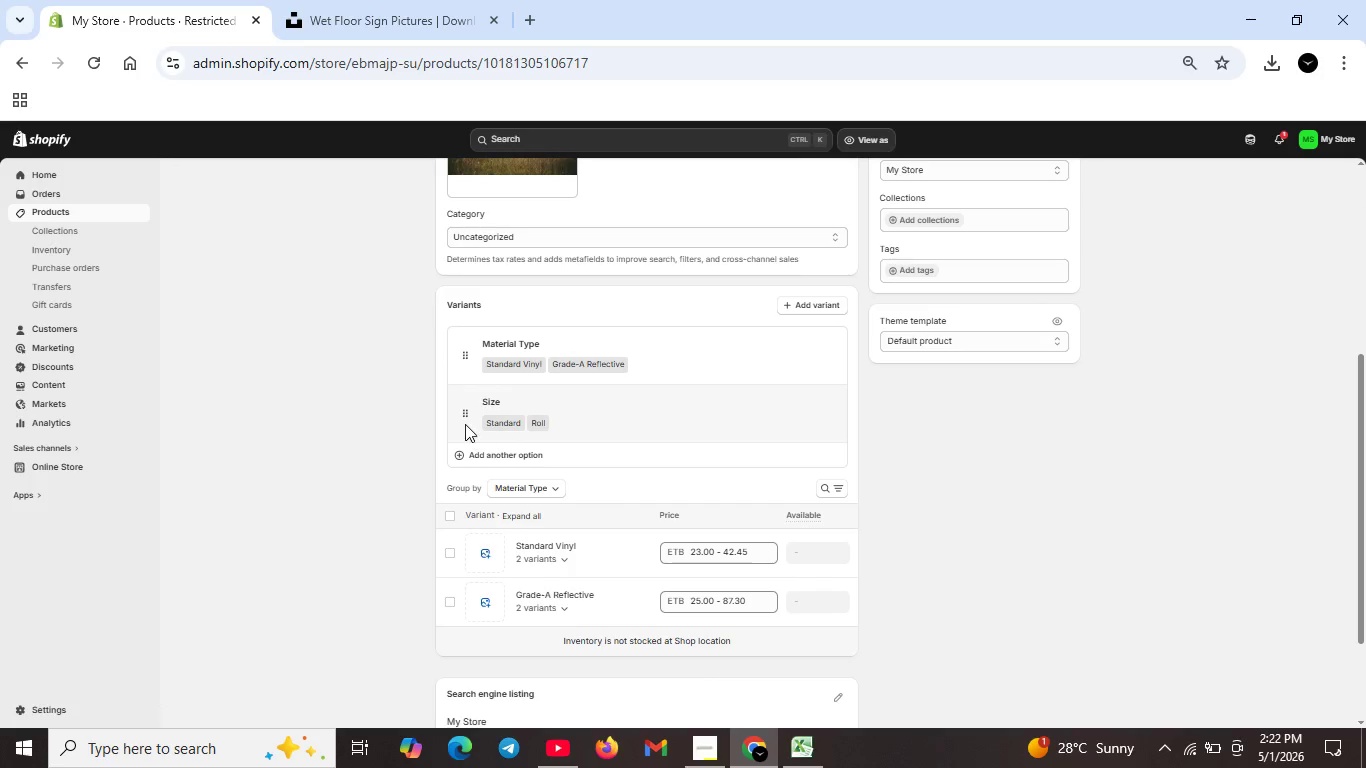 
left_click([464, 413])
 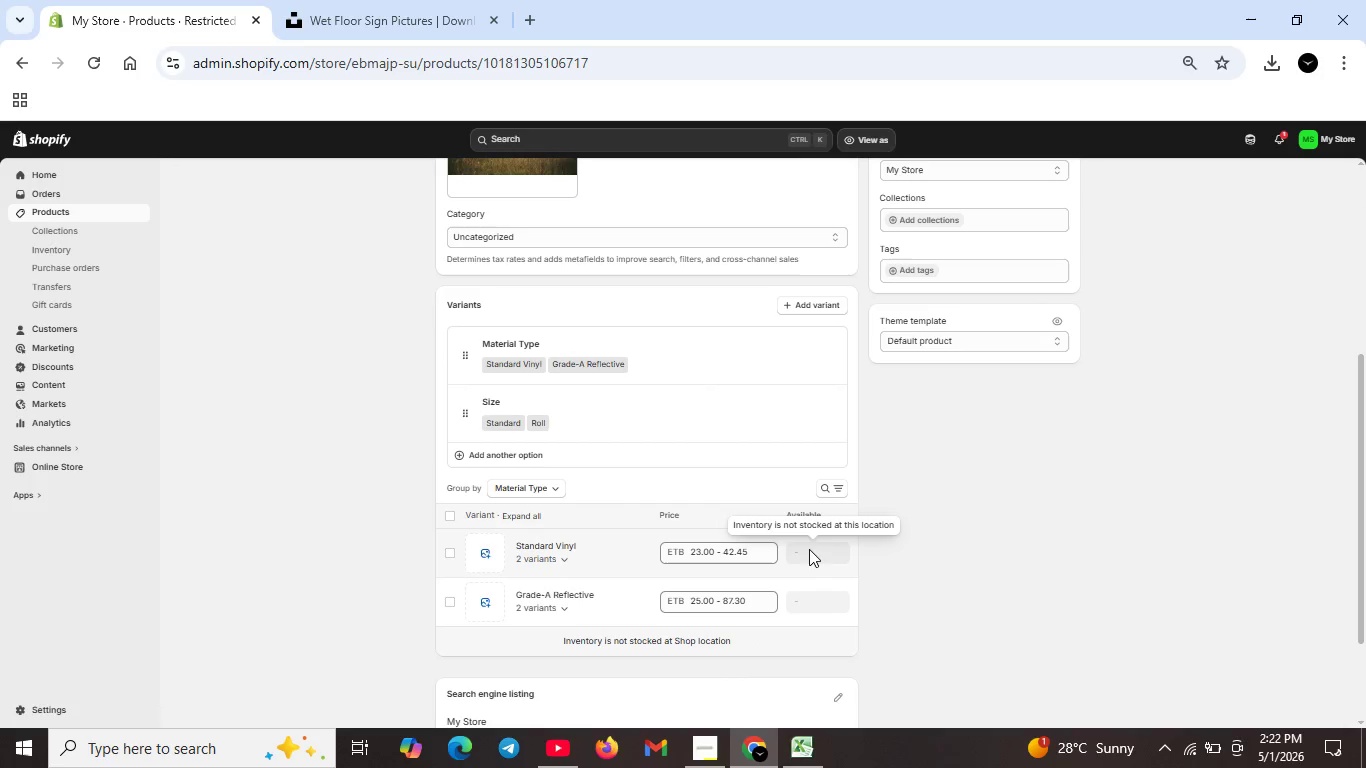 
left_click([809, 555])
 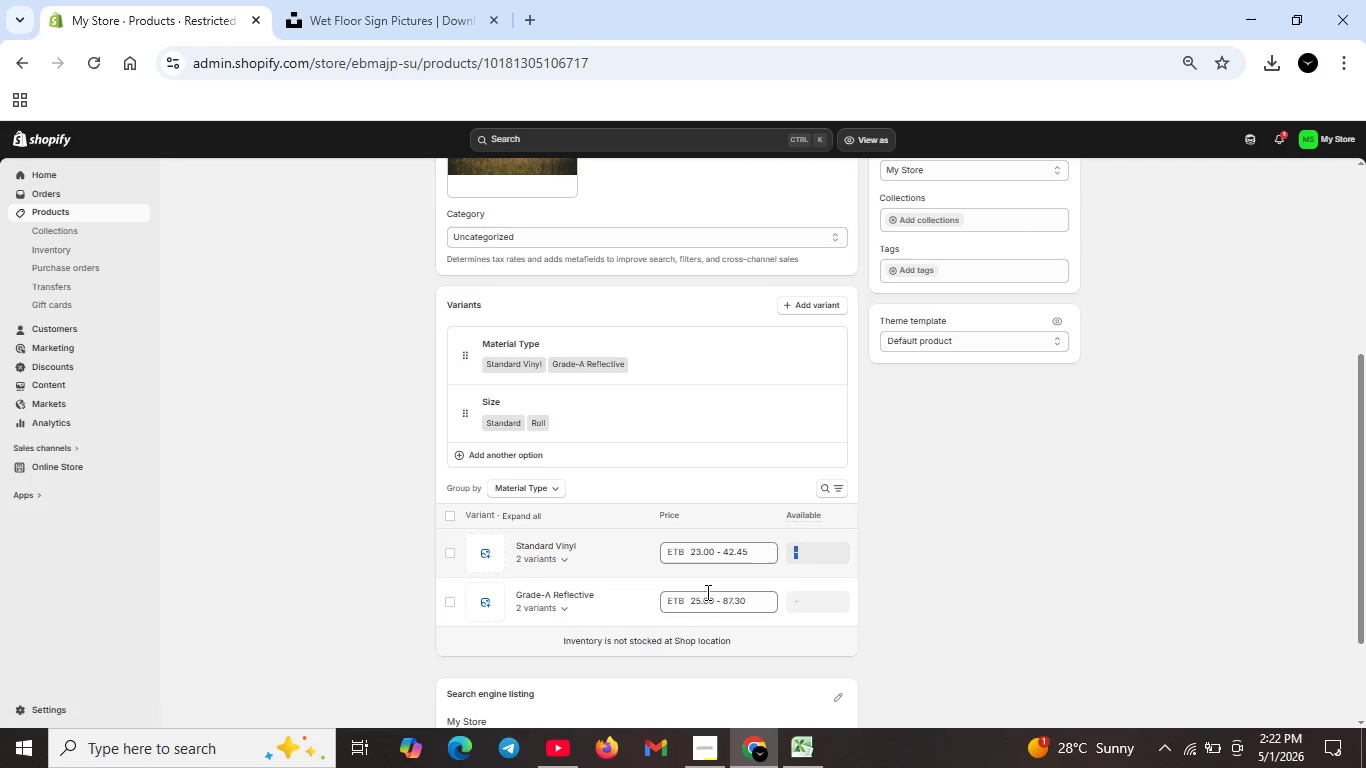 
double_click([809, 555])
 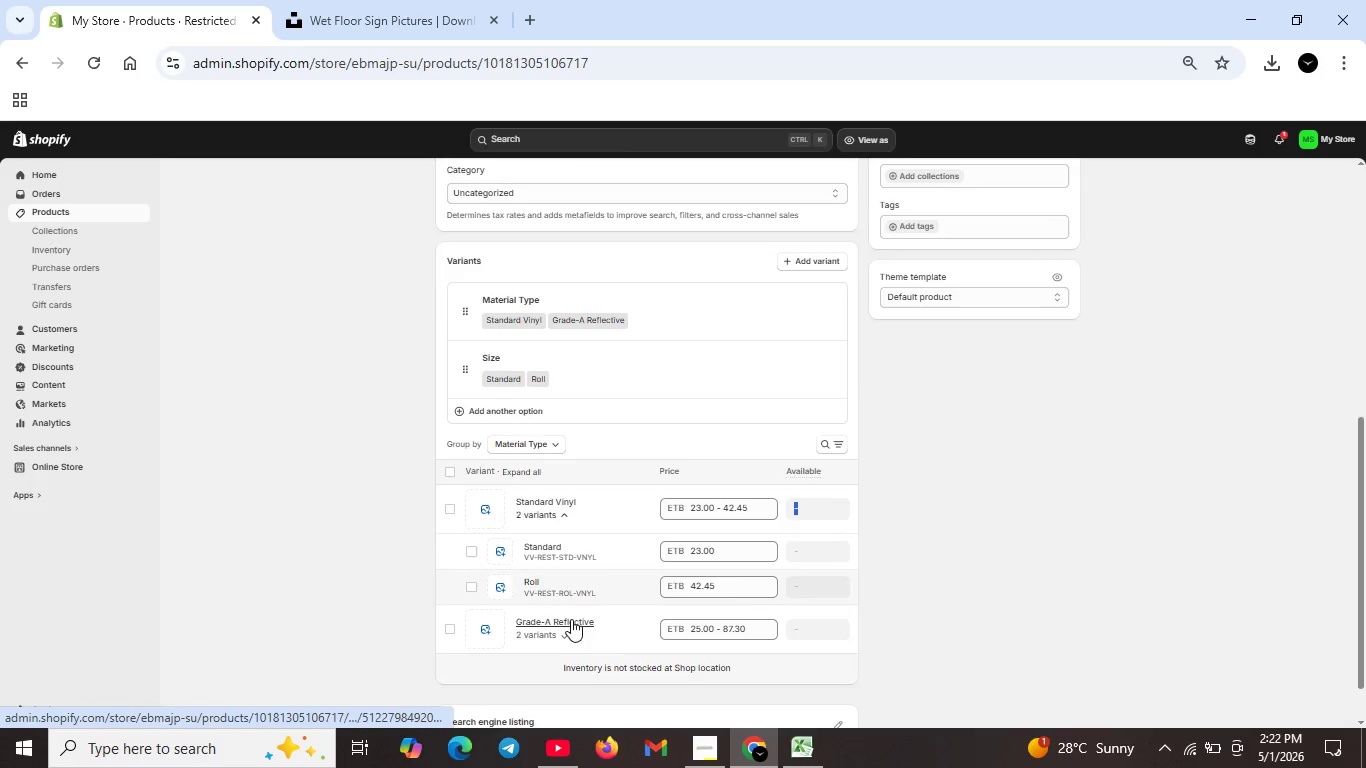 
scroll: coordinate [572, 619], scroll_direction: down, amount: 2.0
 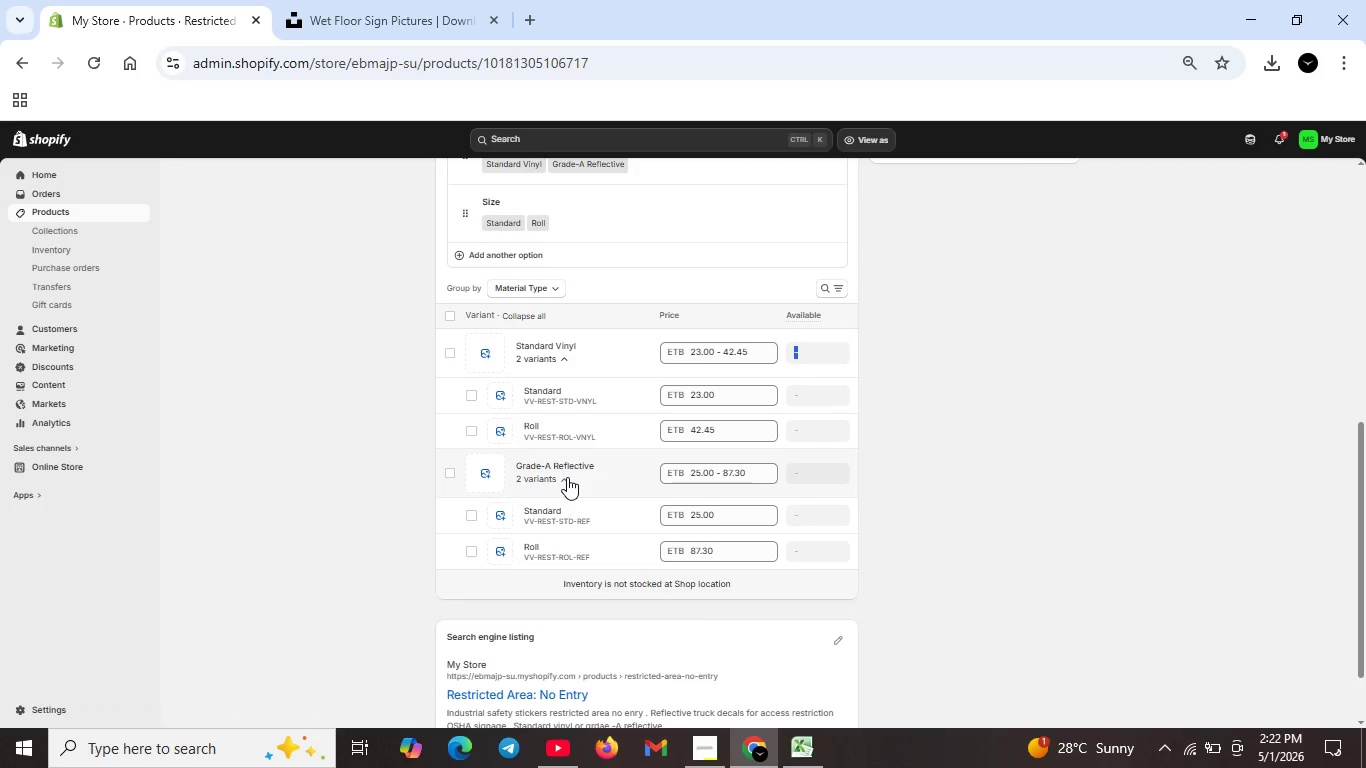 
left_click([567, 477])
 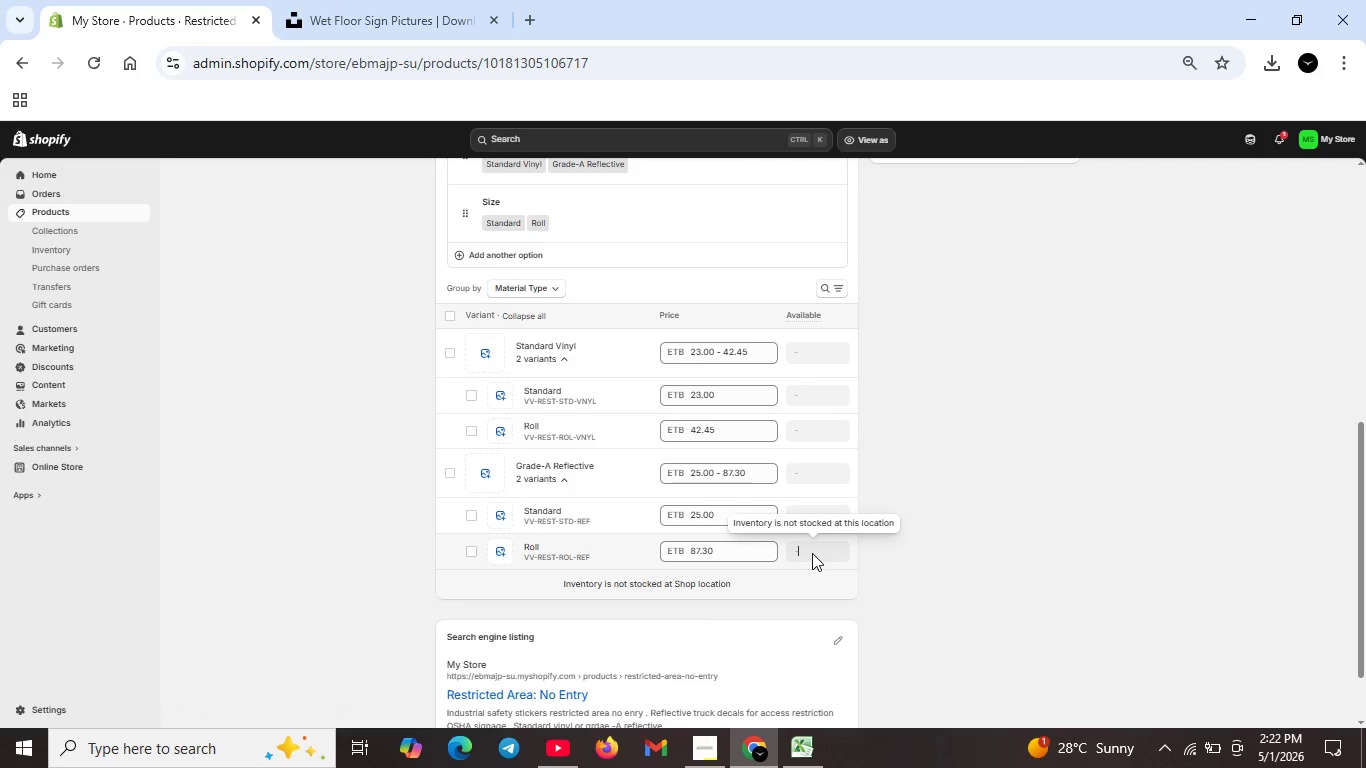 
left_click([812, 554])
 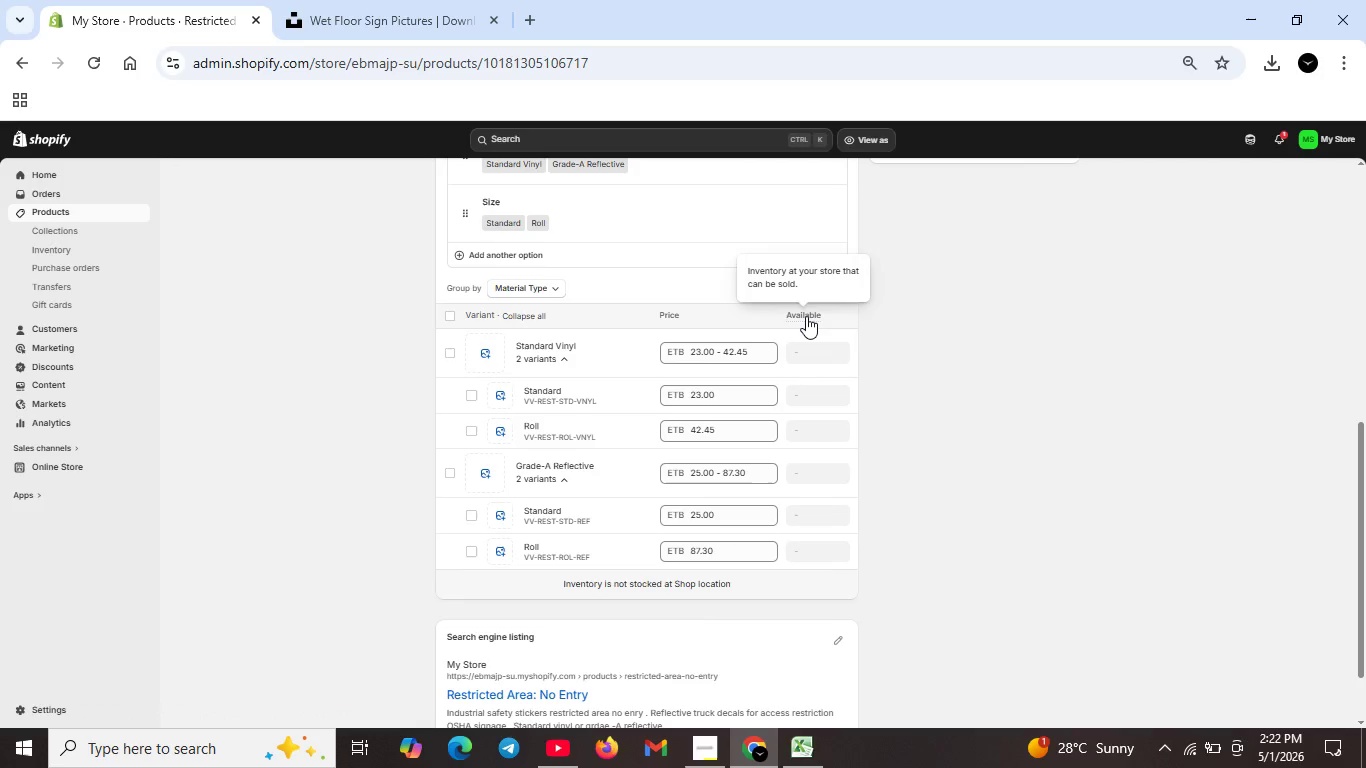 
left_click([806, 316])
 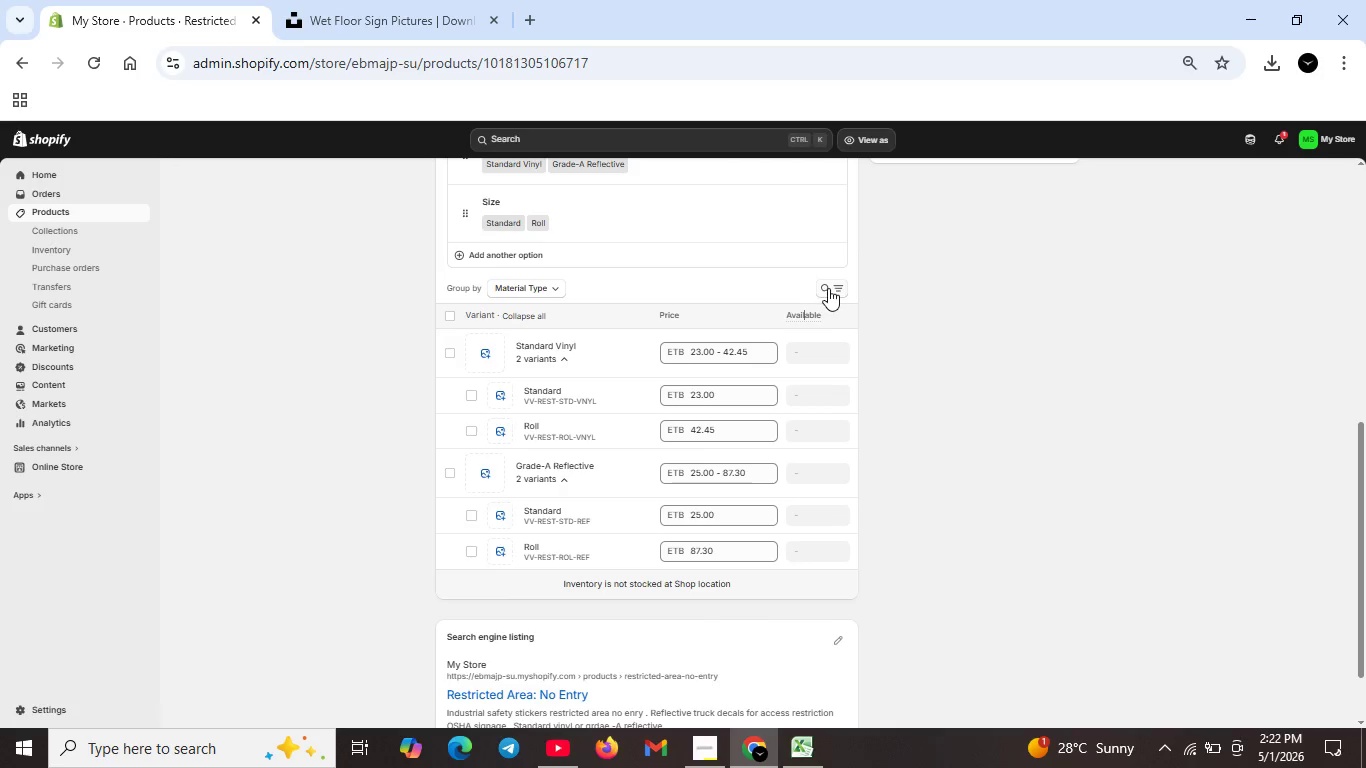 
left_click([828, 288])
 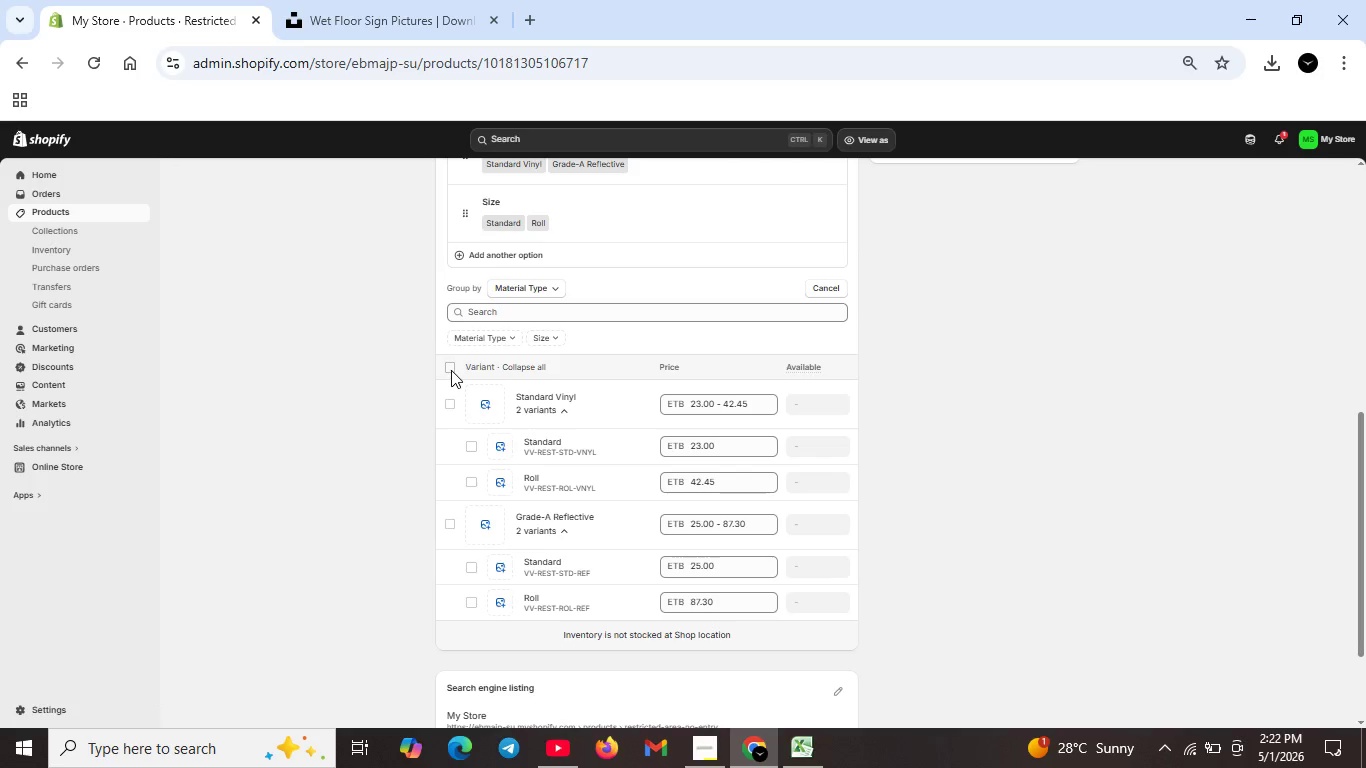 
left_click([451, 370])
 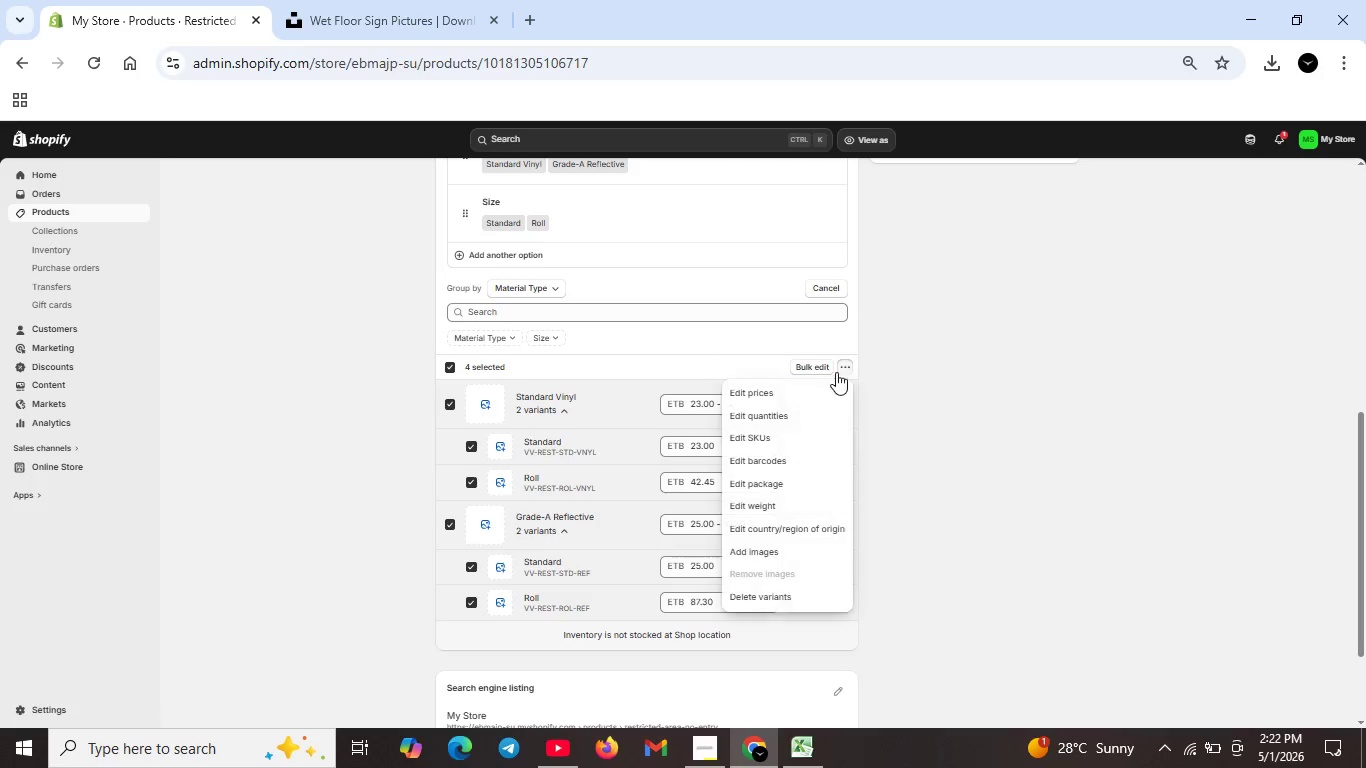 
left_click([845, 365])
 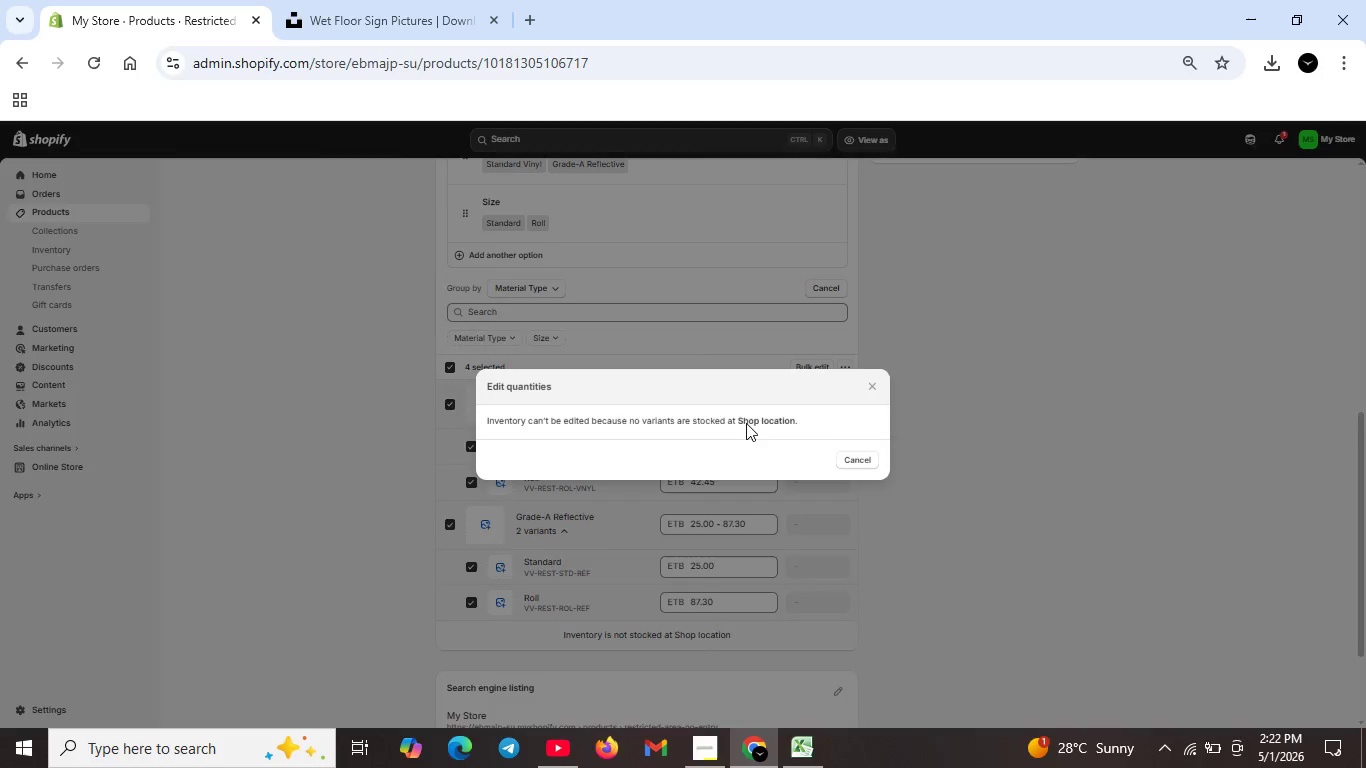 
left_click([779, 410])
 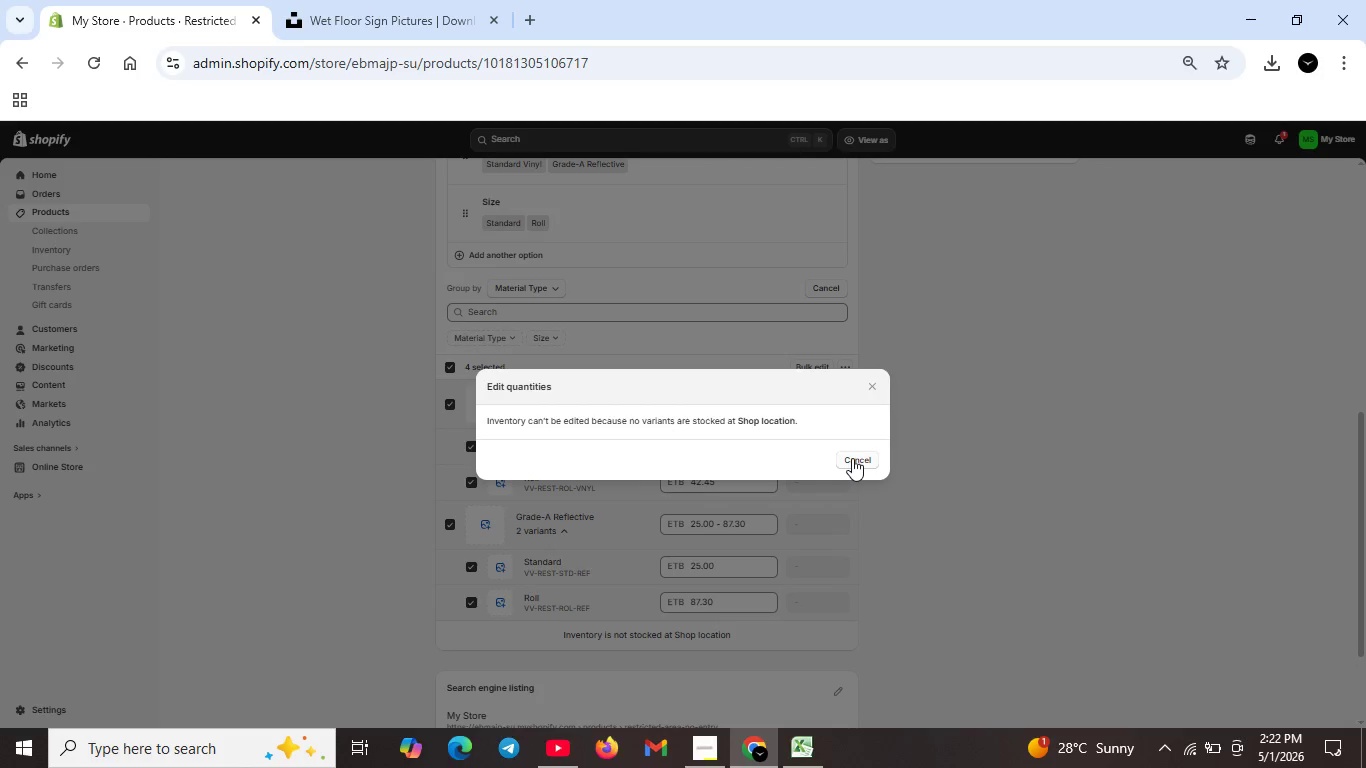 
left_click([852, 458])
 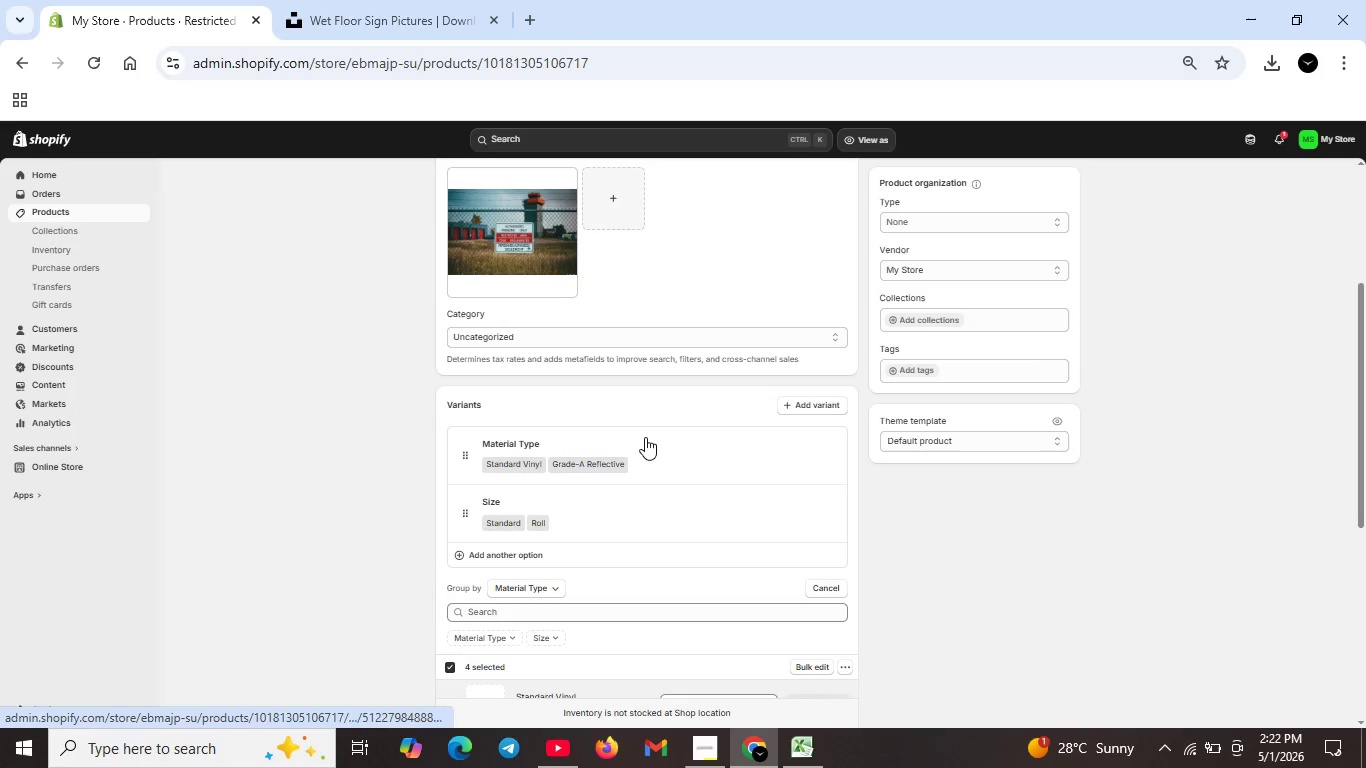 
scroll: coordinate [645, 437], scroll_direction: up, amount: 6.0
 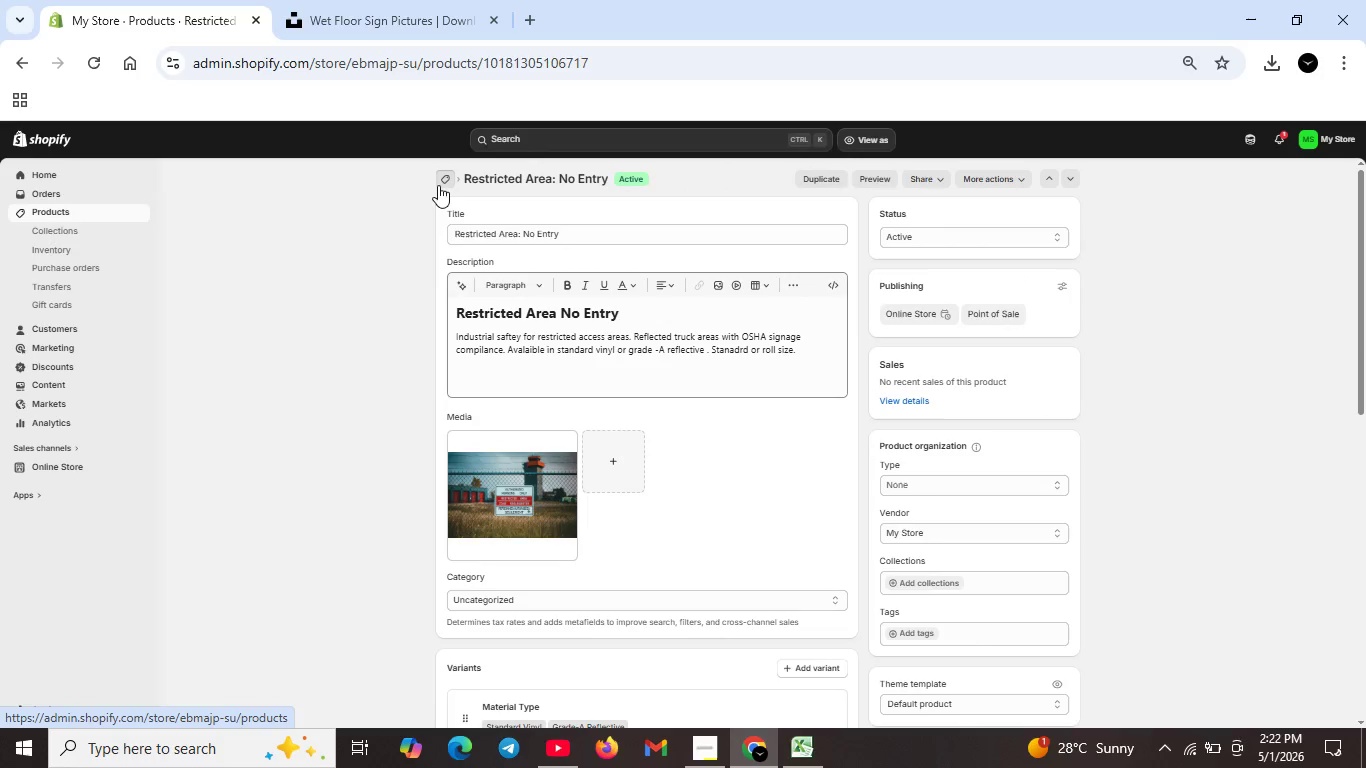 
left_click([438, 185])
 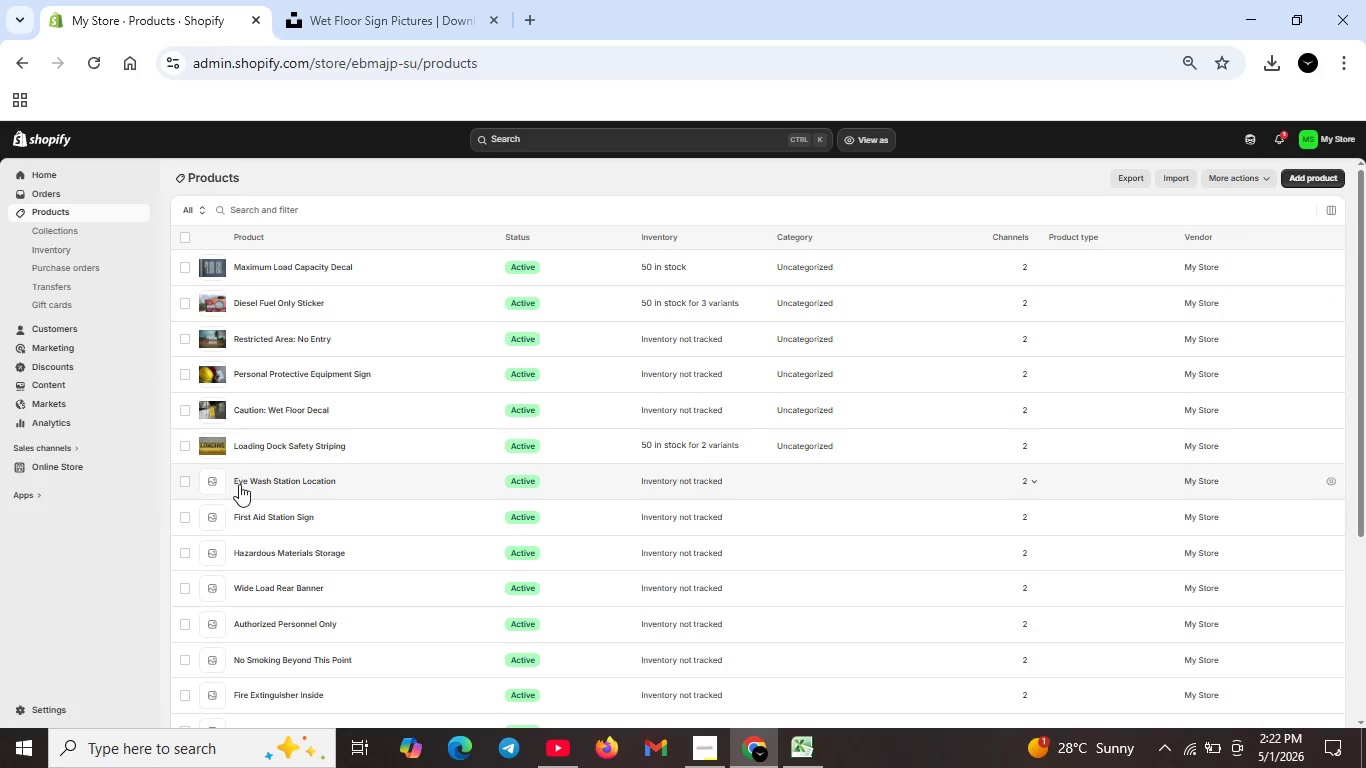 
wait(7.25)
 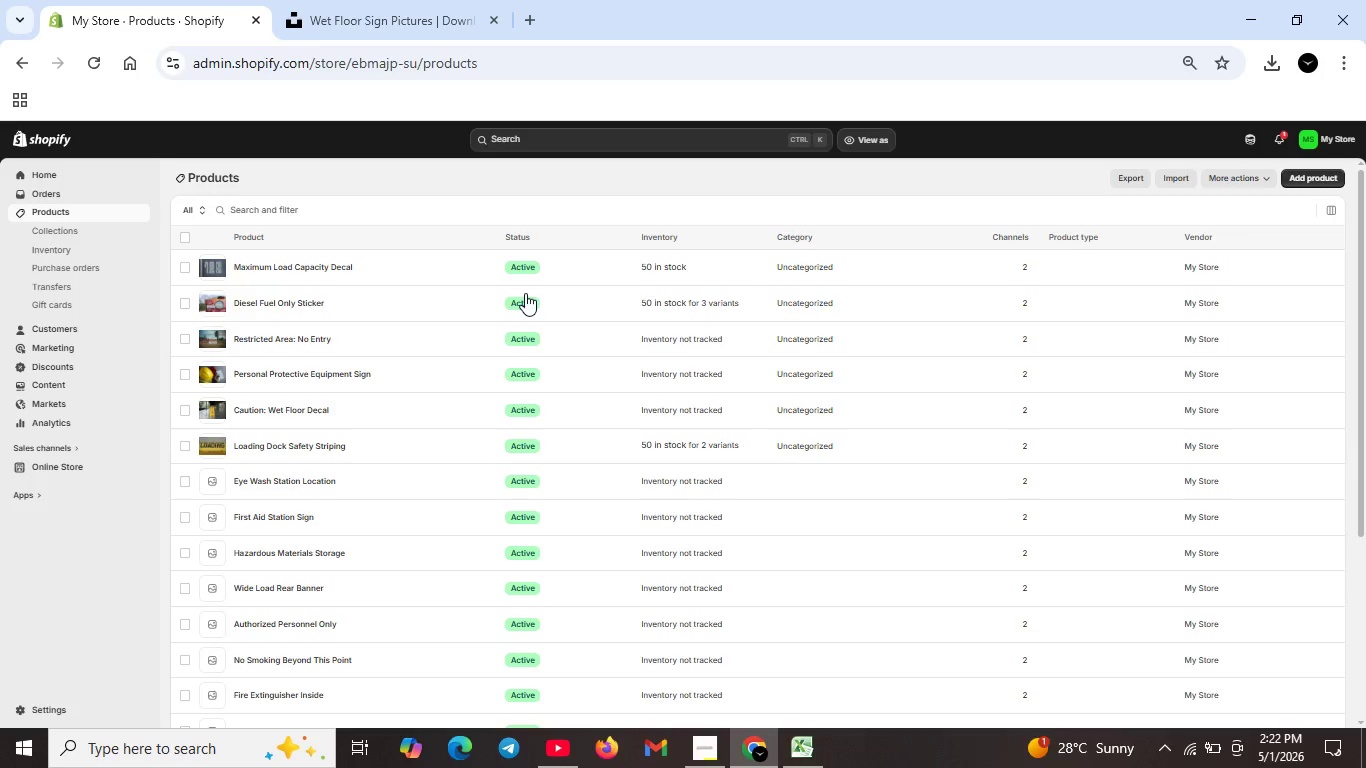 
double_click([242, 479])
 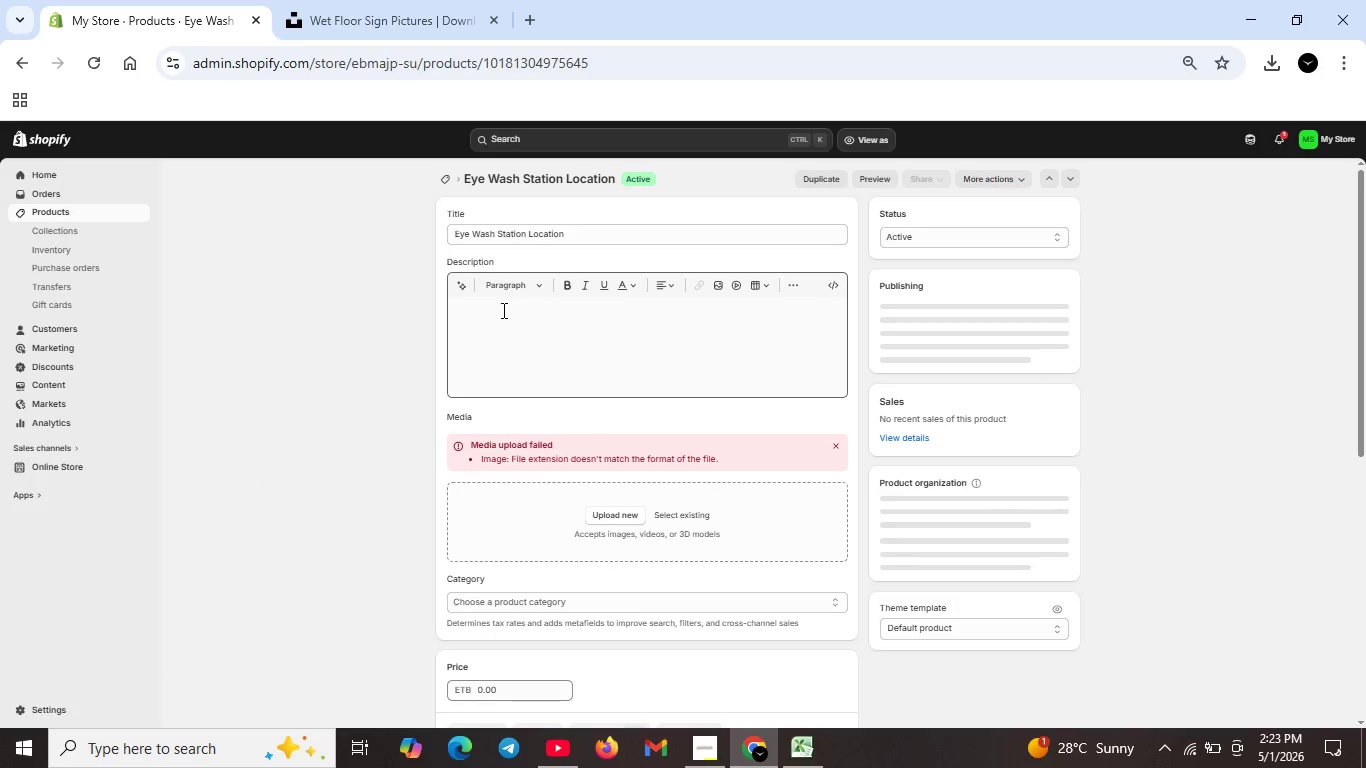 
left_click([502, 310])
 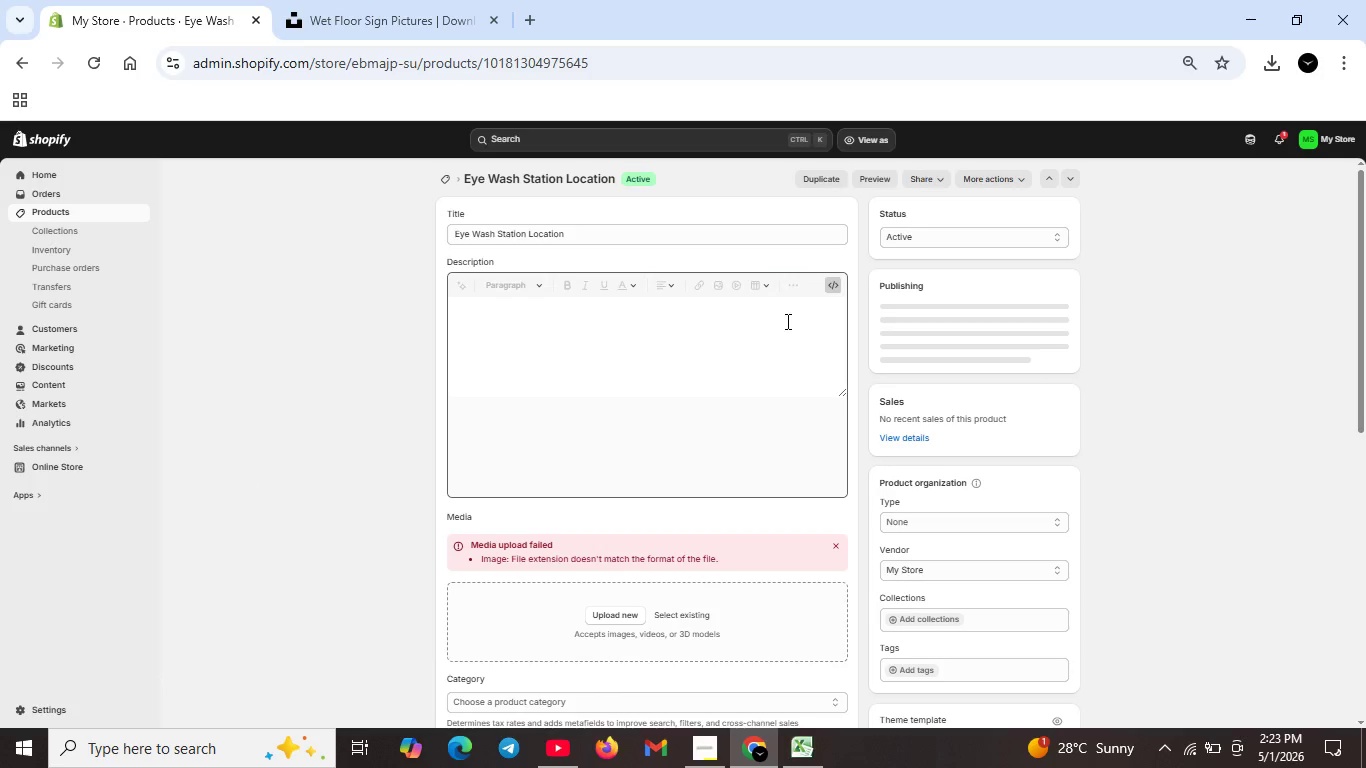 
left_click([839, 288])
 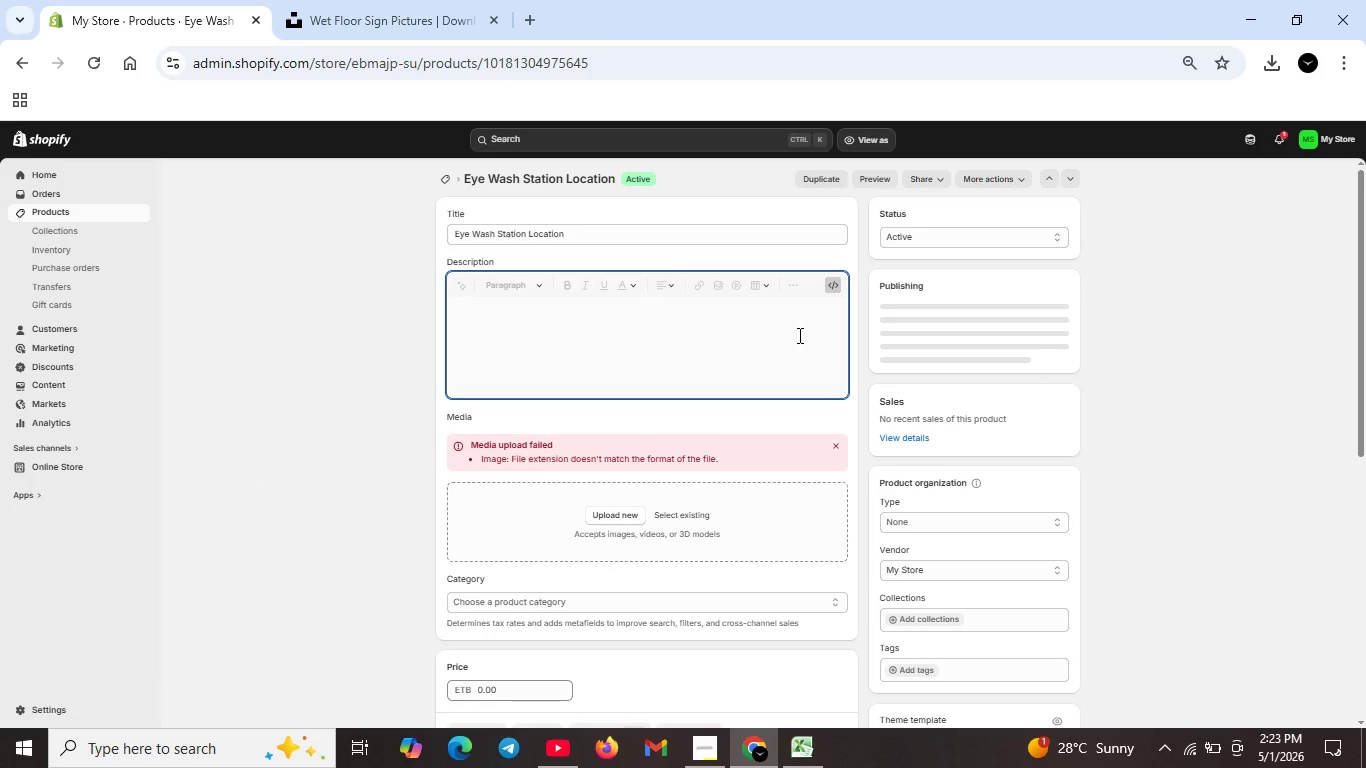 
left_click([780, 325])
 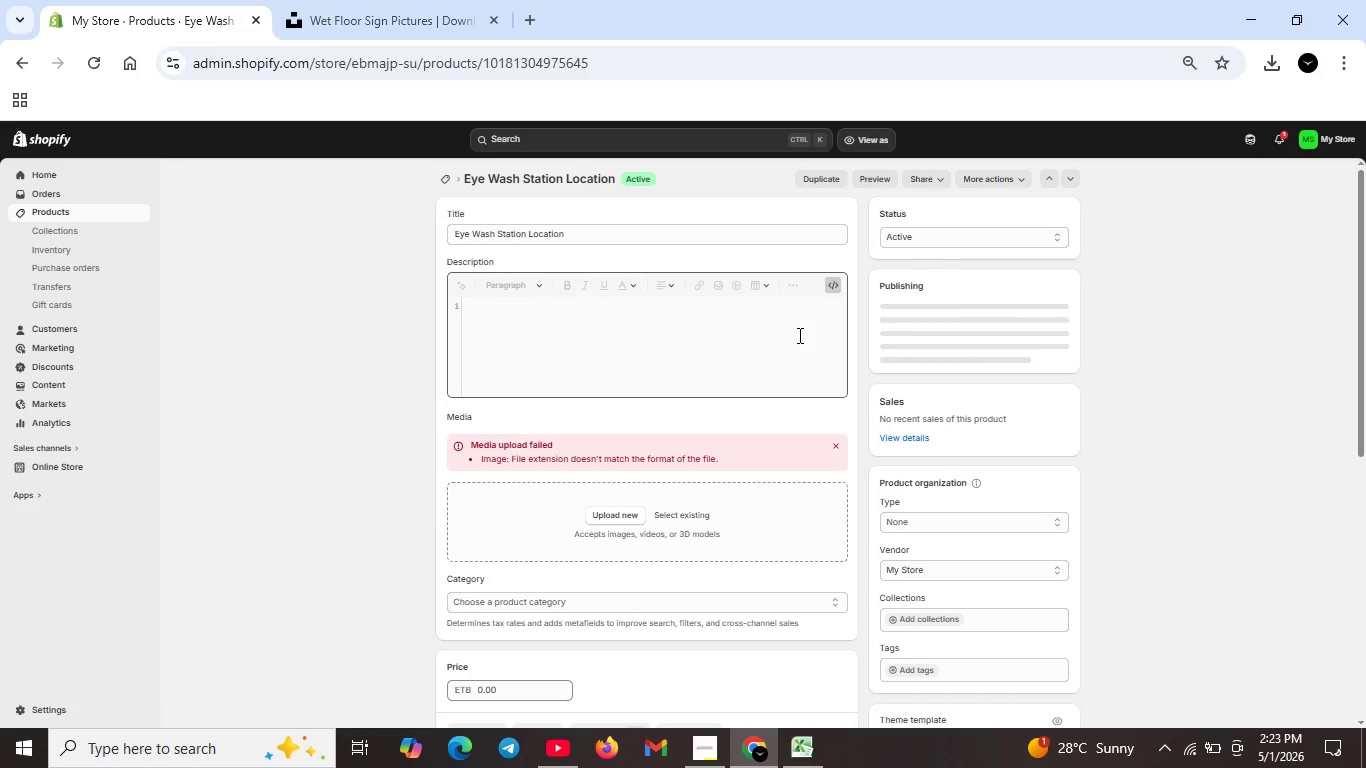 
type(<,he)
key(Backspace)
key(Backspace)
key(Backspace)
type(he)
key(Backspace)
type(2>)
 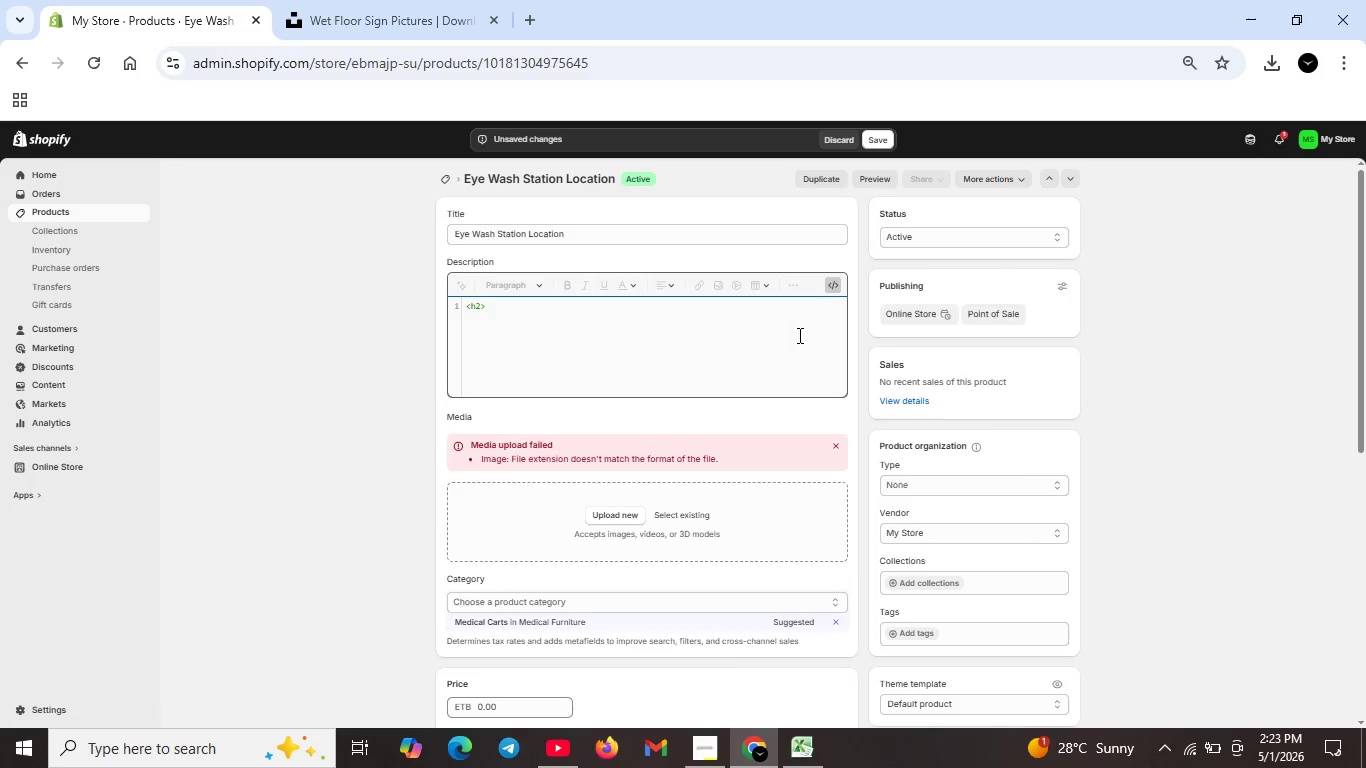 
wait(5.36)
 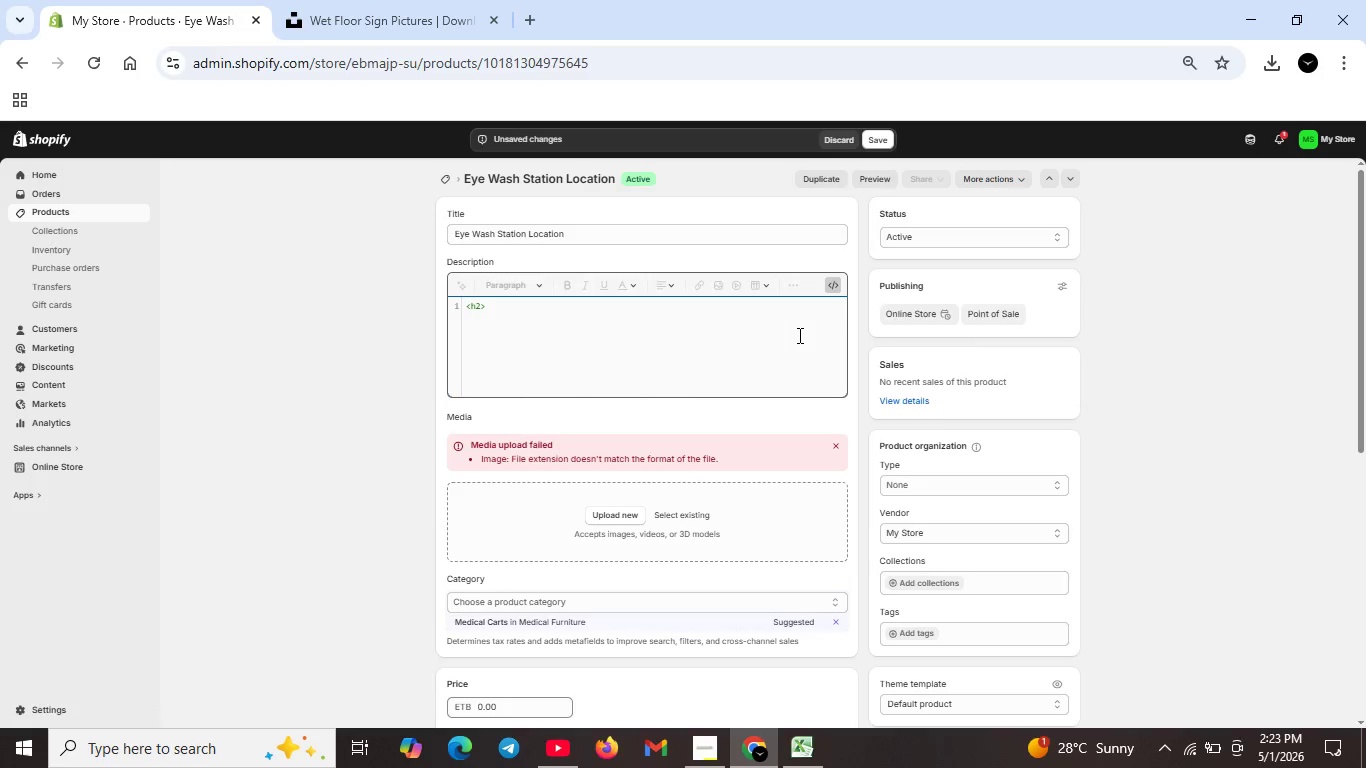 
type(Eye wash statu)
key(Backspace)
type(ion Location</h2>)
 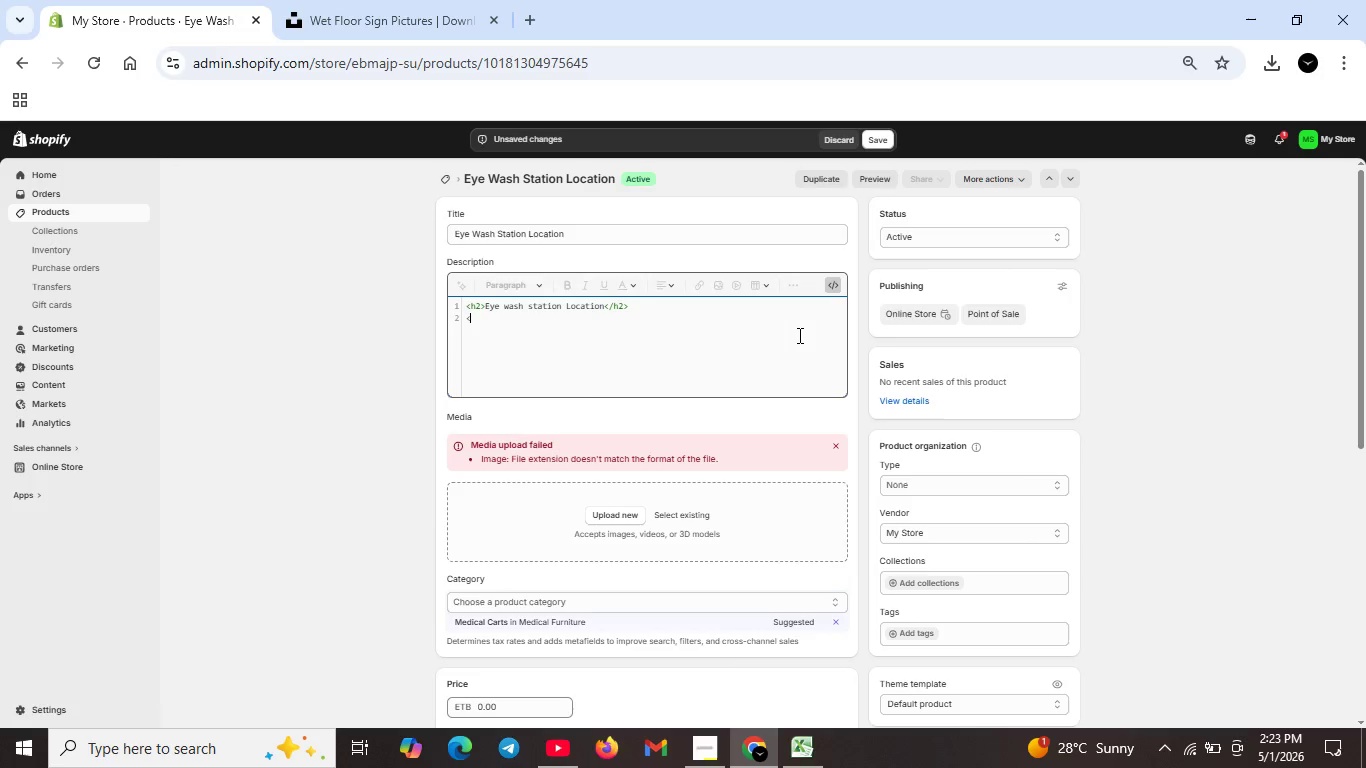 
key(Shift+Enter)
 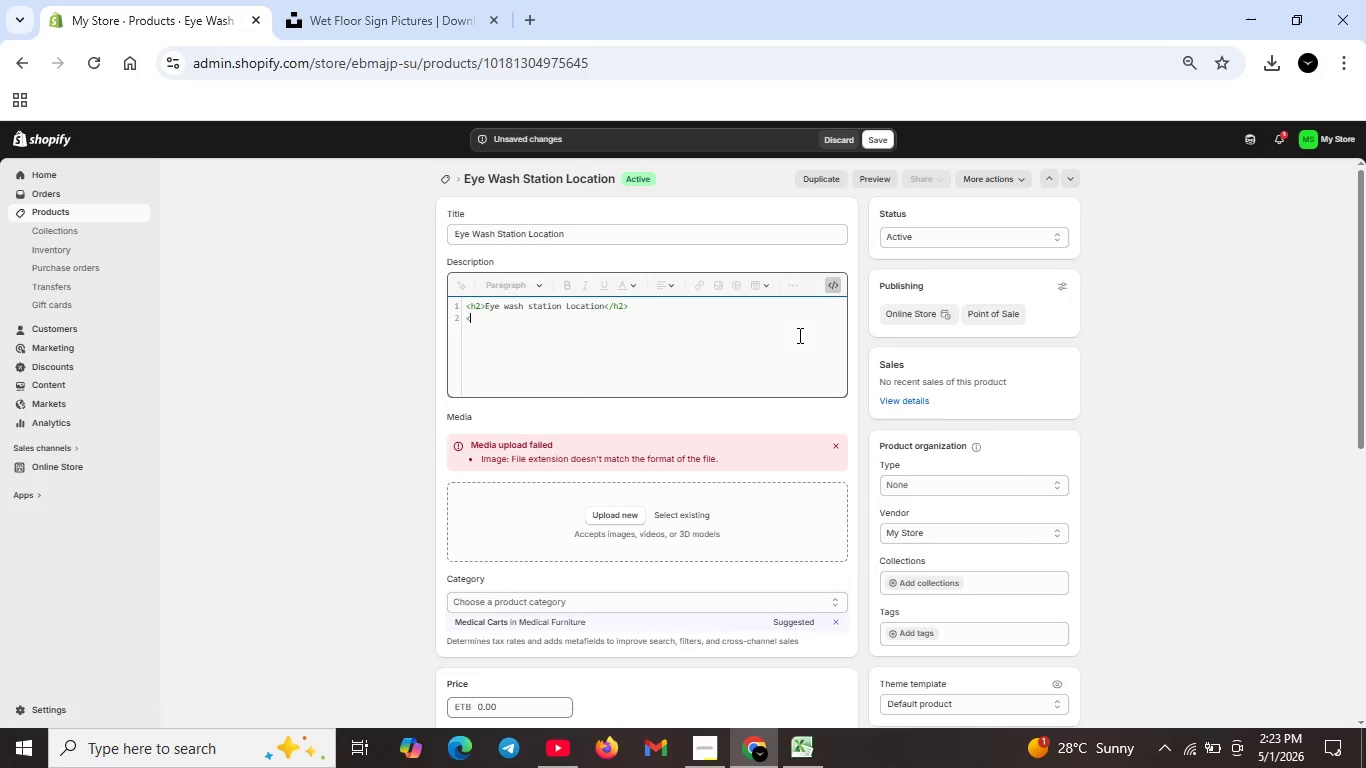 
type(<p>Industrial saftey for eye wash location )
 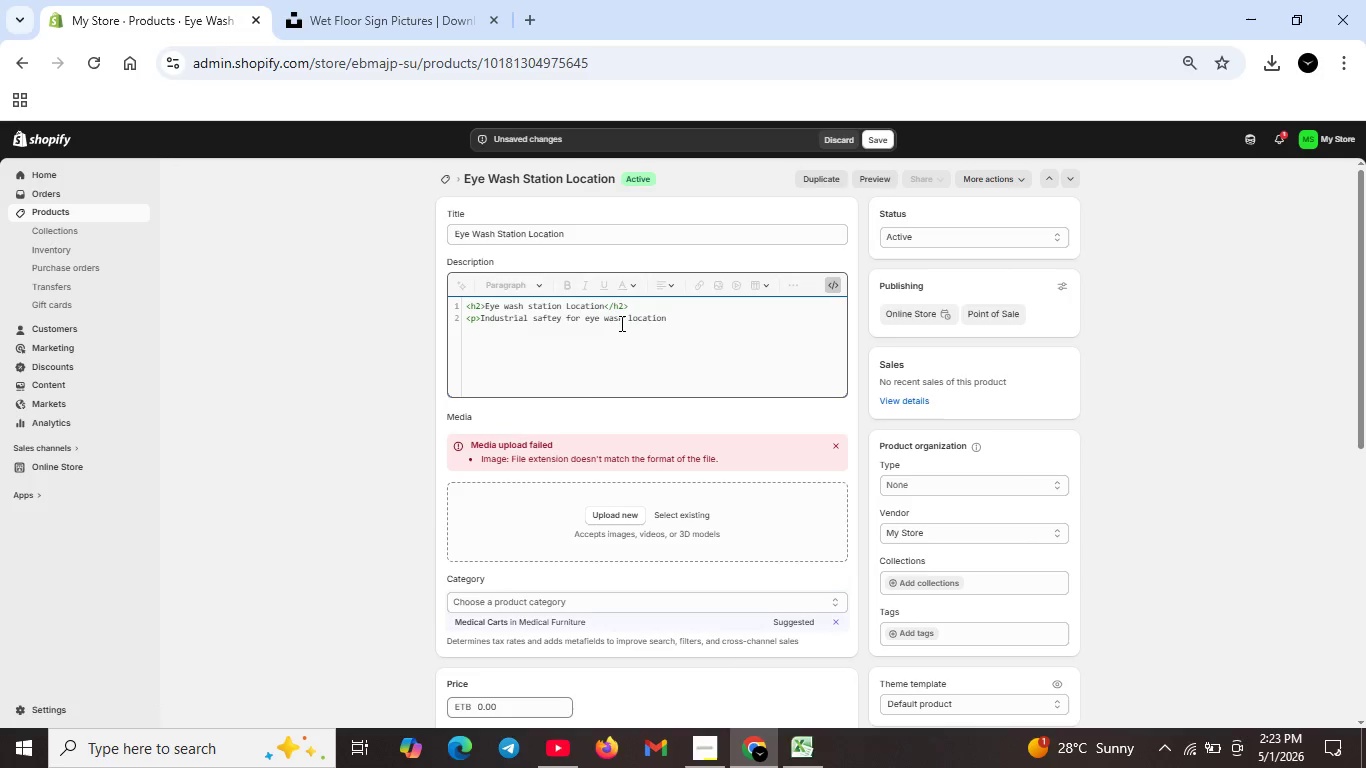 
wait(5.38)
 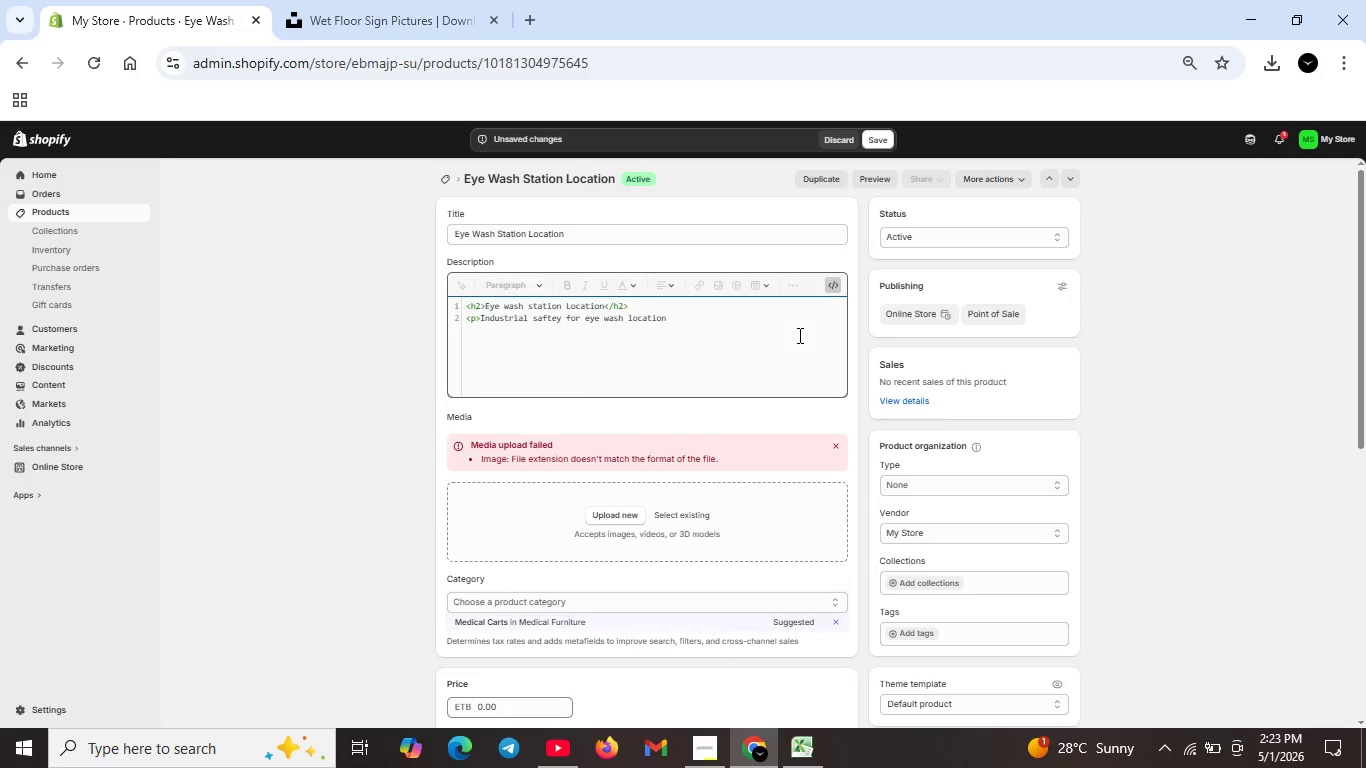 
left_click_drag(start_coordinate=[623, 322], to_coordinate=[701, 326])
 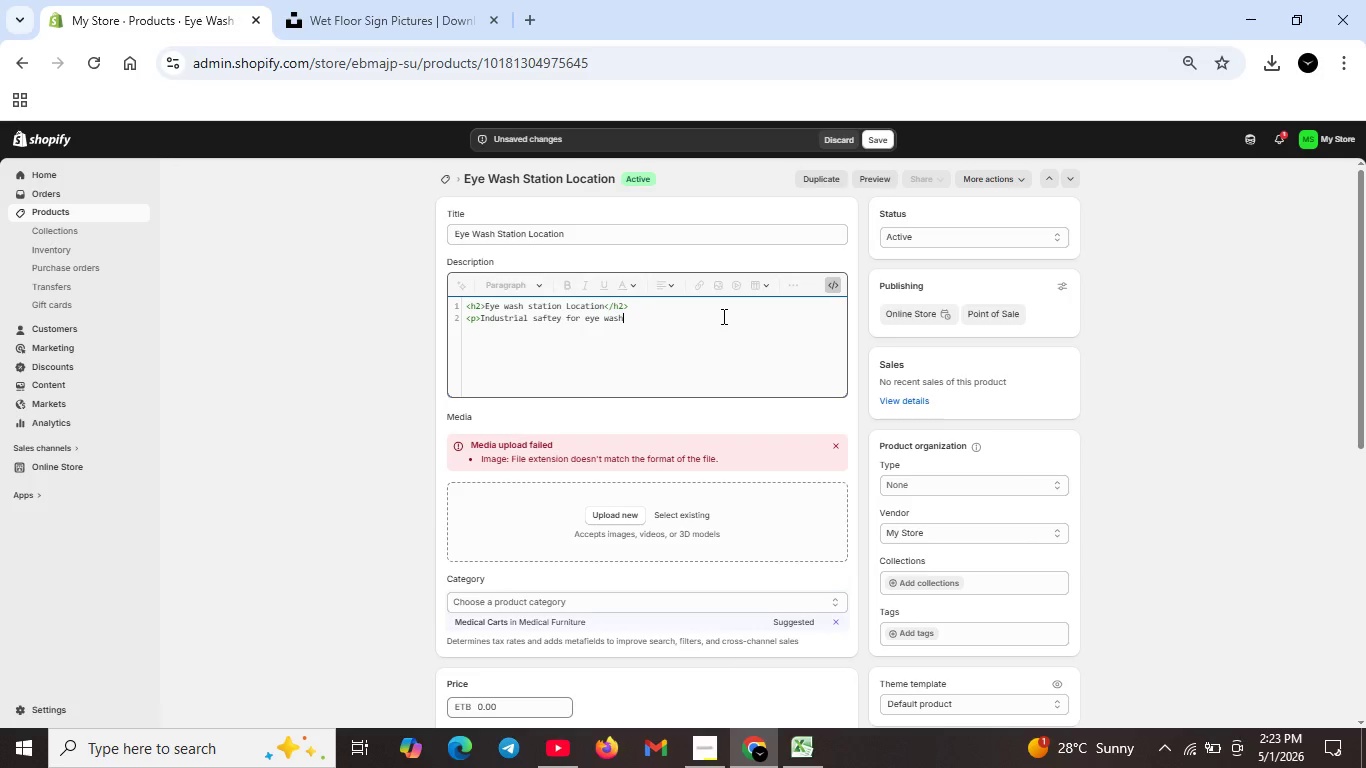 
key(Backspace)
type( staton idetfication. Reflective truck wit OSHA SIGNAGE COMP)
key(Backspace)
key(Backspace)
key(Backspace)
type(ompilance.Available in standrd vinyl or grade-A reflective . Standard or versiezed)
 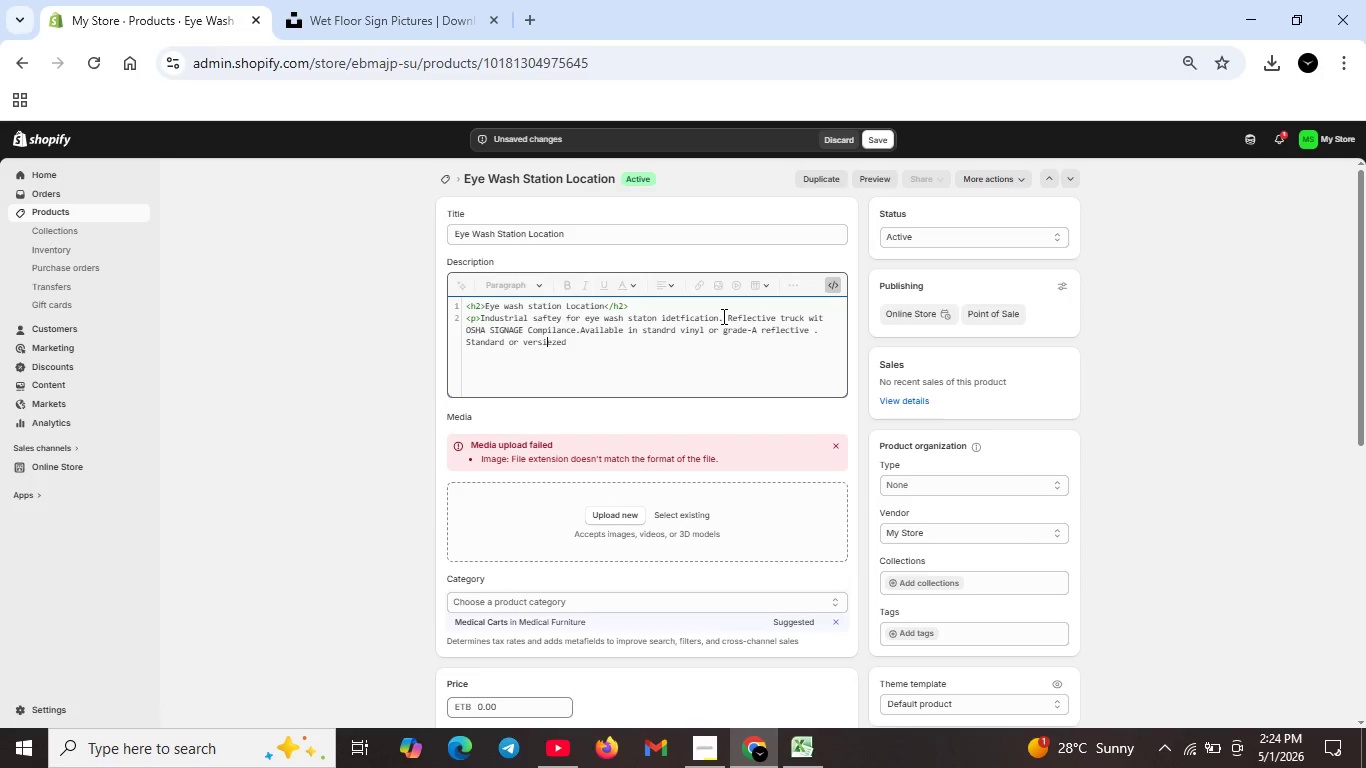 
key(ArrowLeft)
 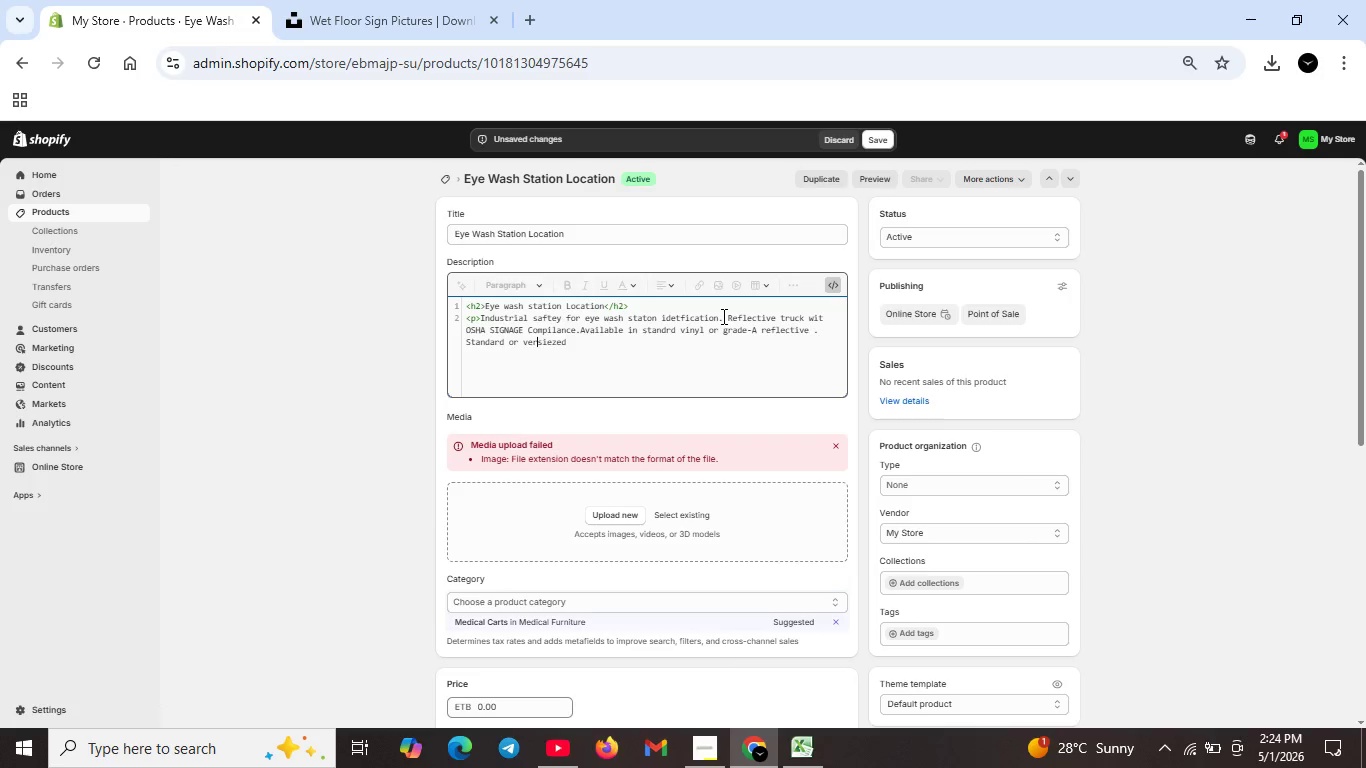 
key(ArrowLeft)
 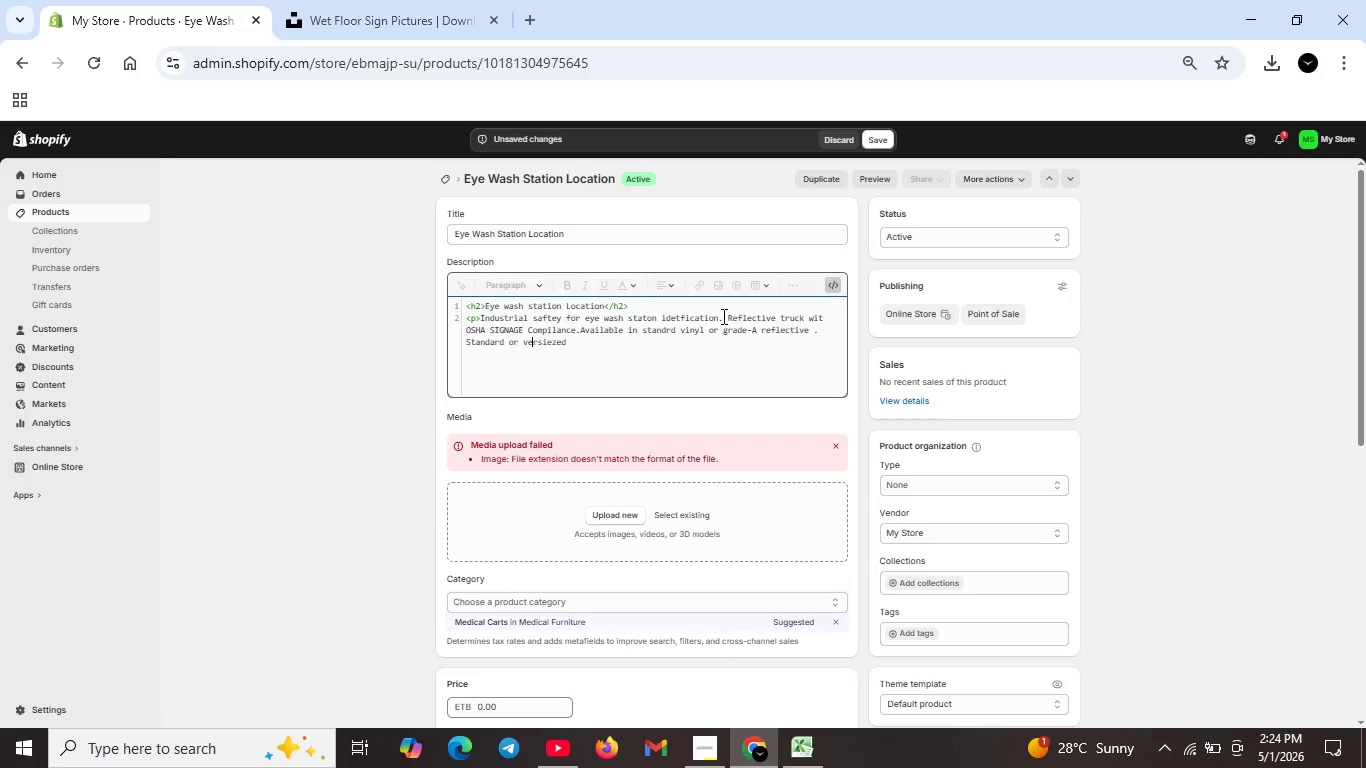 
key(ArrowLeft)
 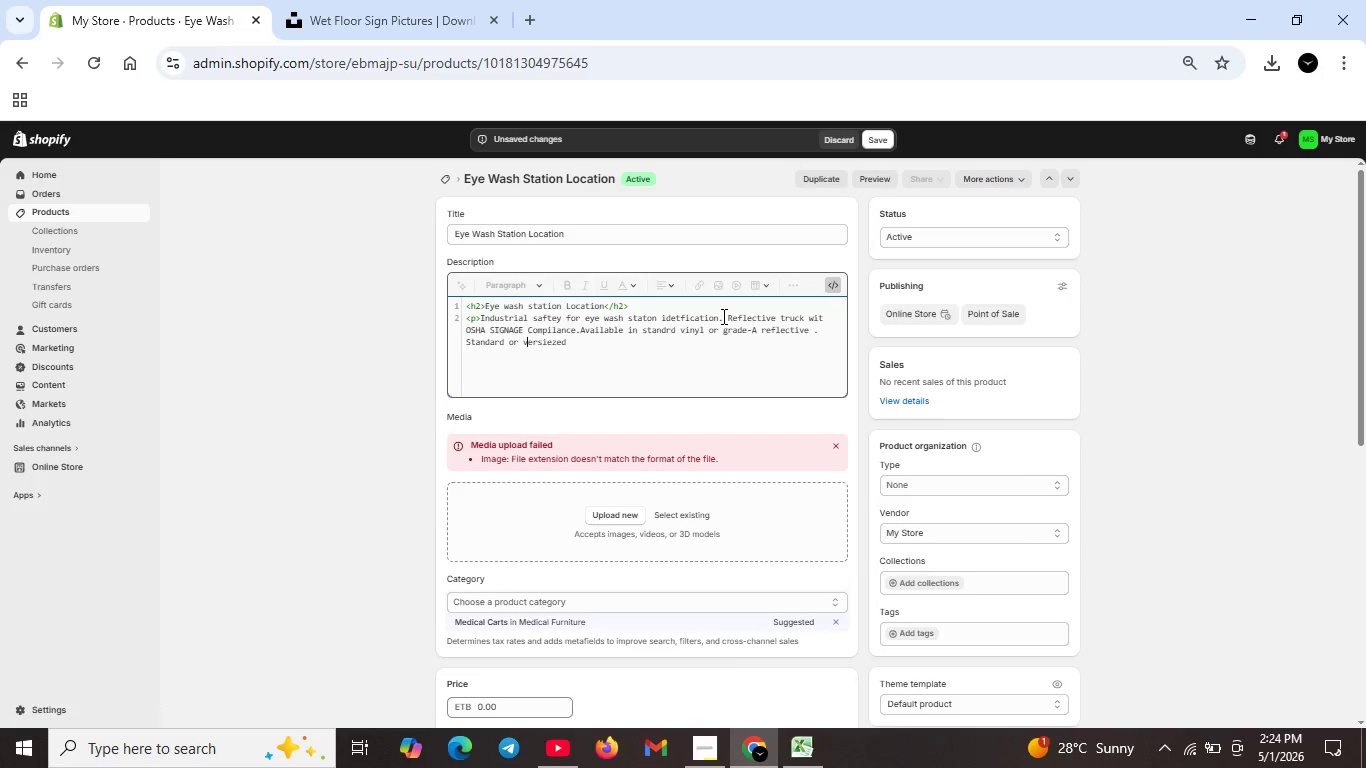 
key(ArrowLeft)
 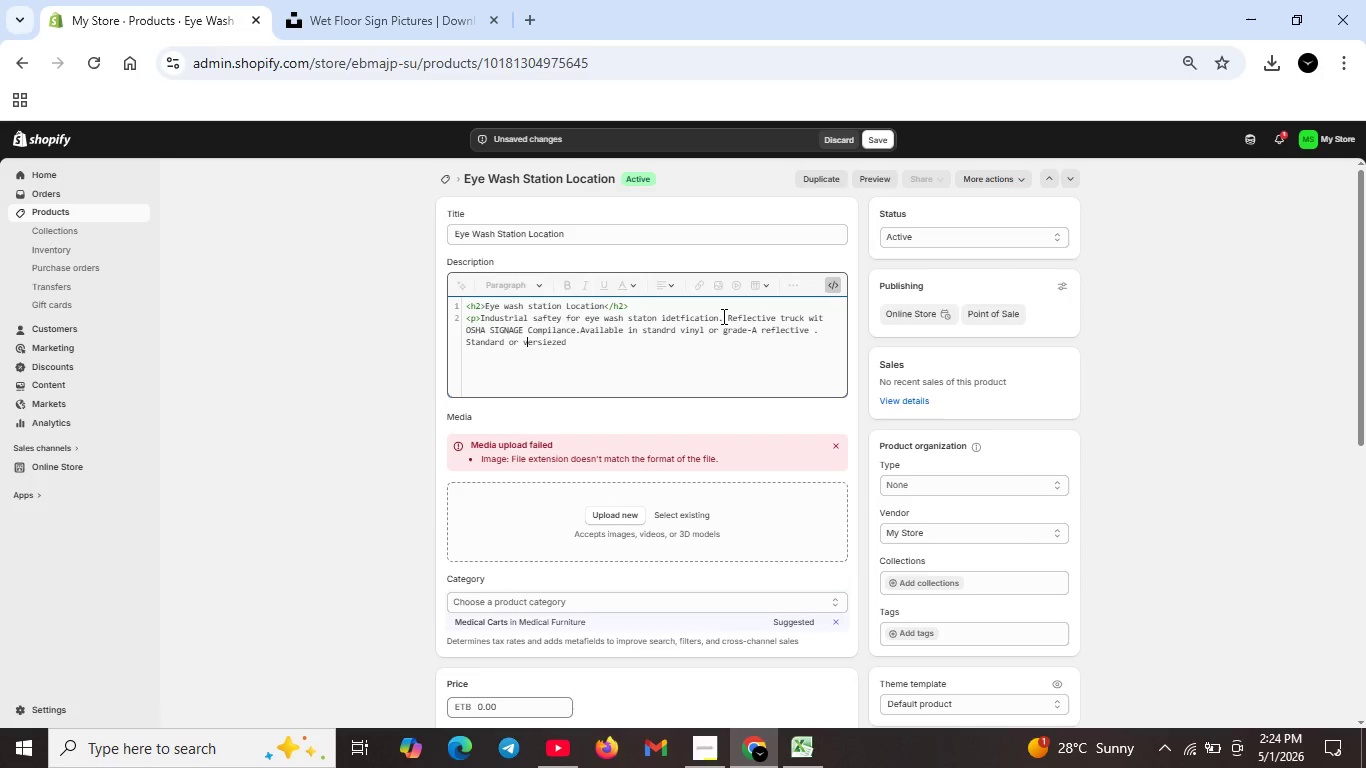 
key(ArrowLeft)
 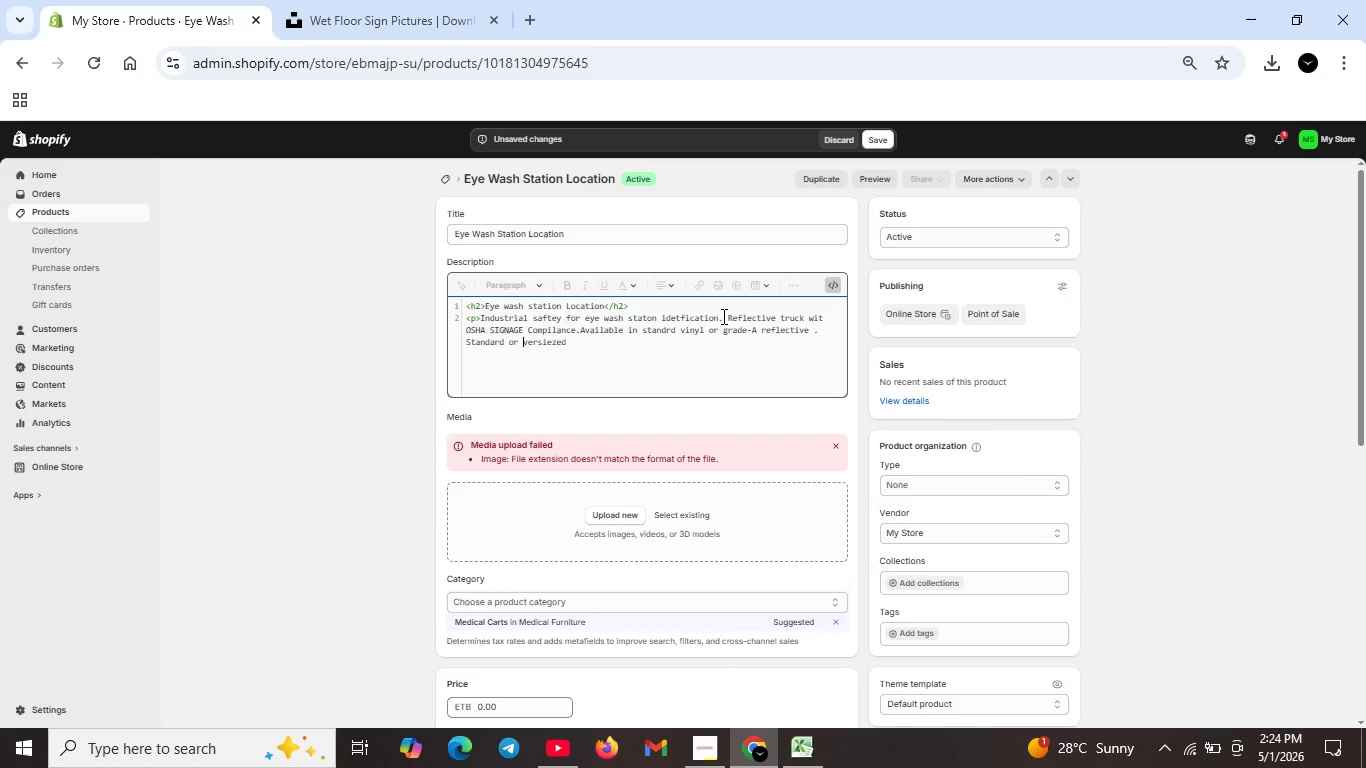 
key(ArrowLeft)
 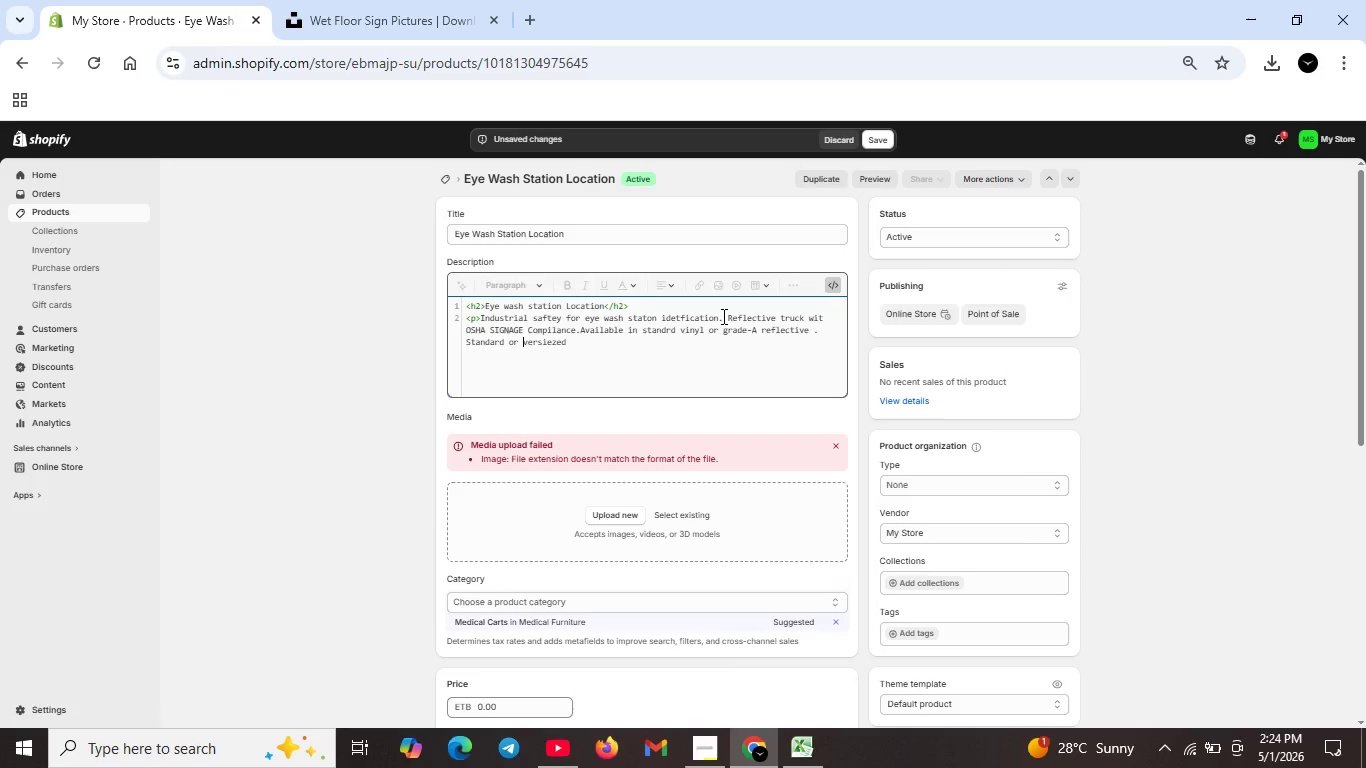 
key(ArrowLeft)
 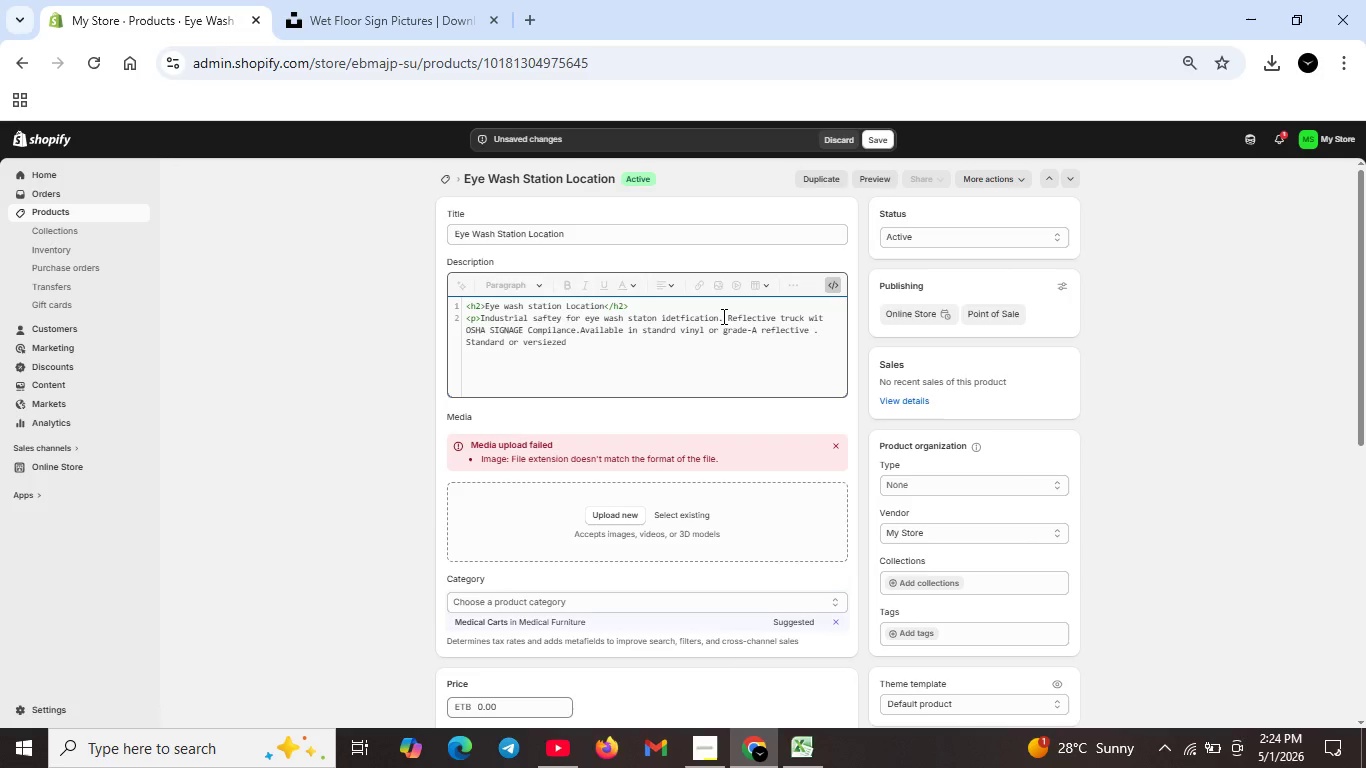 
key(ArrowLeft)
 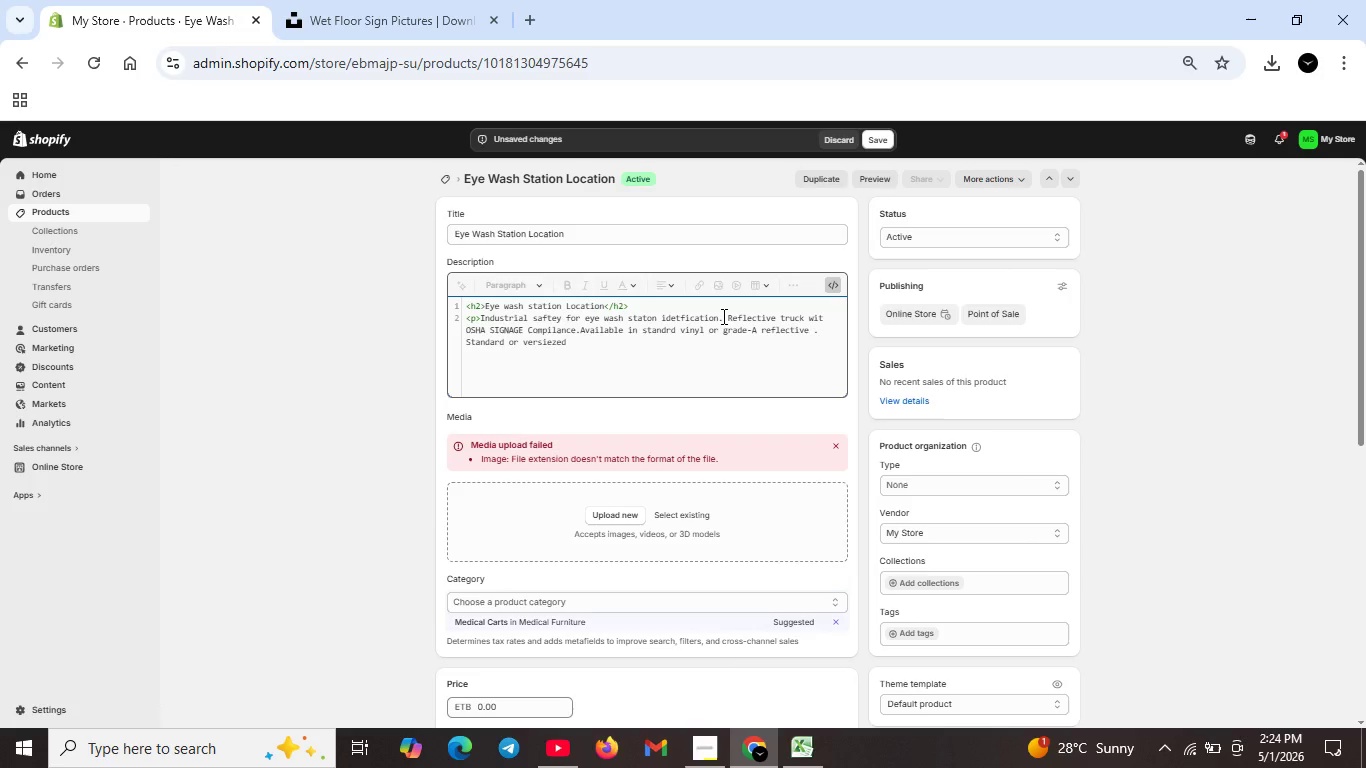 
key(ArrowLeft)
 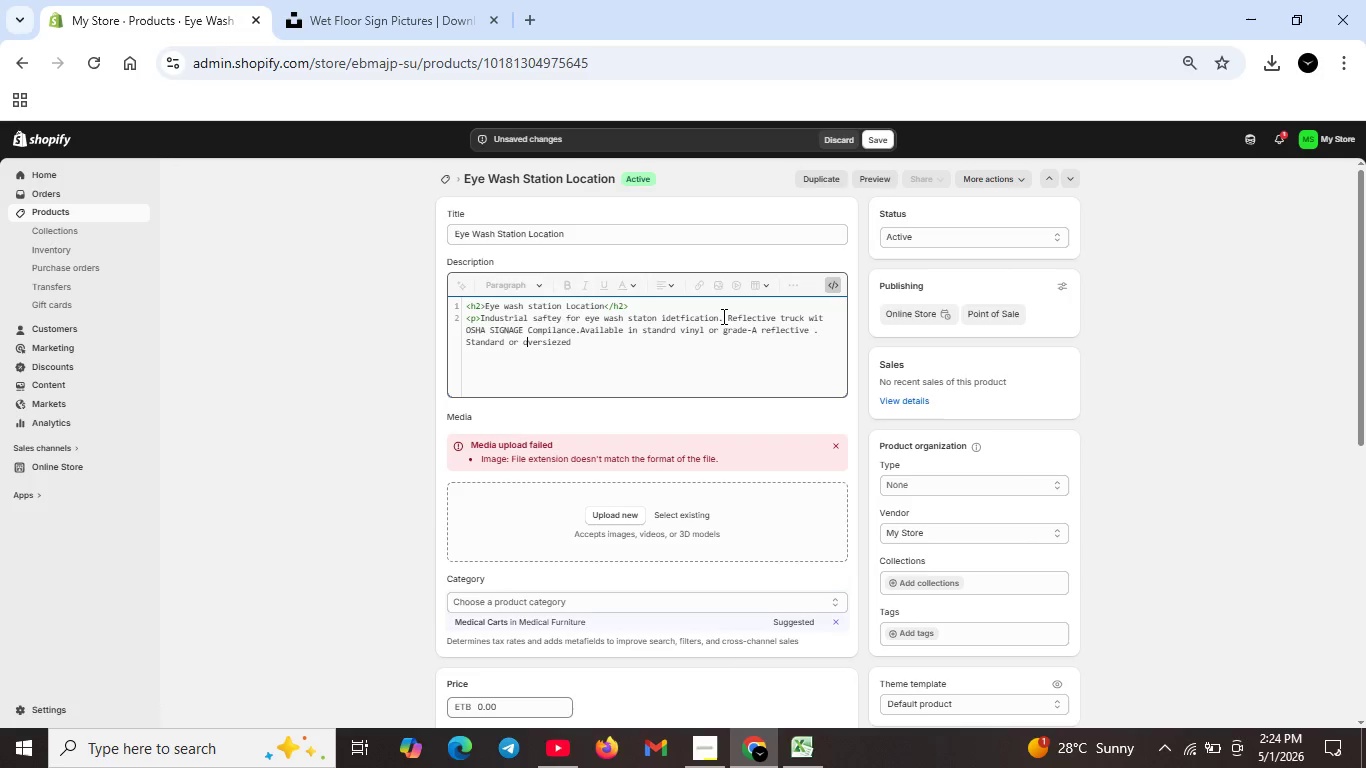 
key(O)
 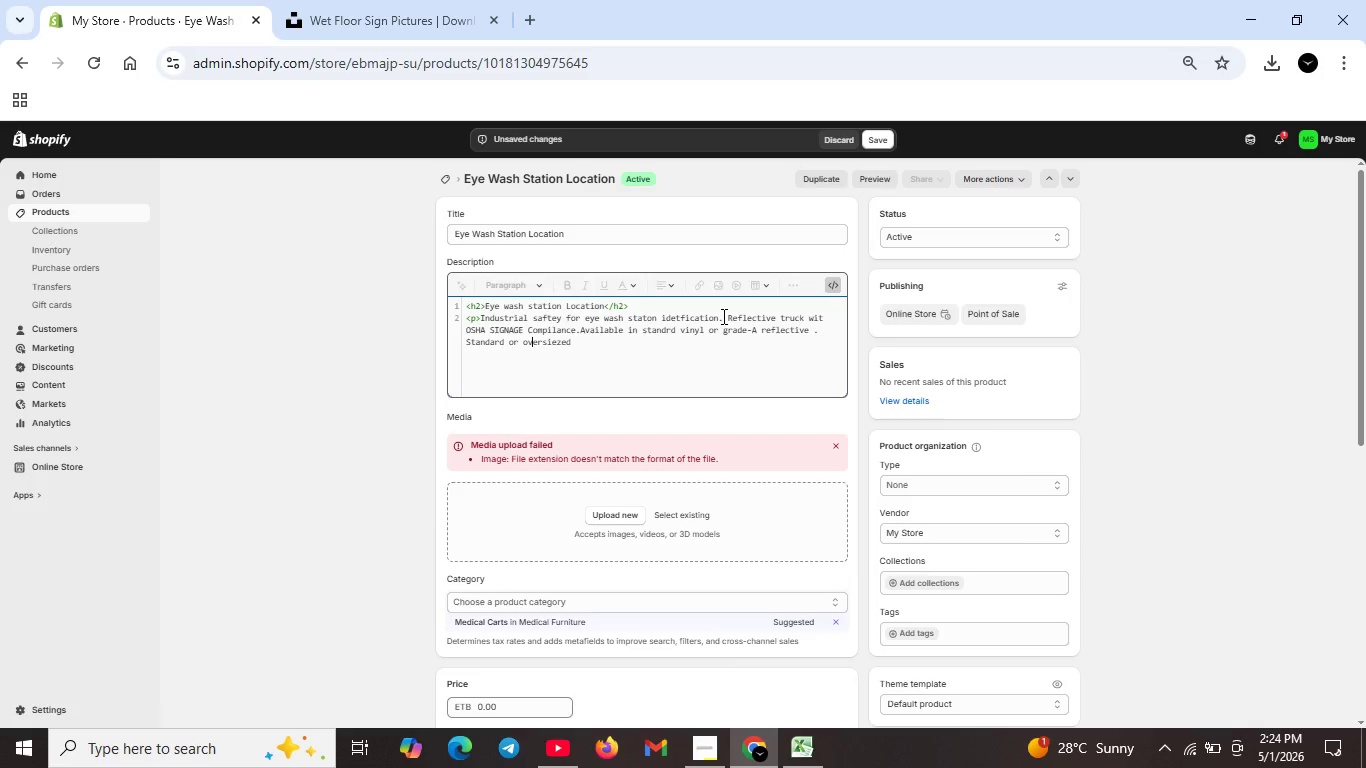 
key(ArrowRight)
 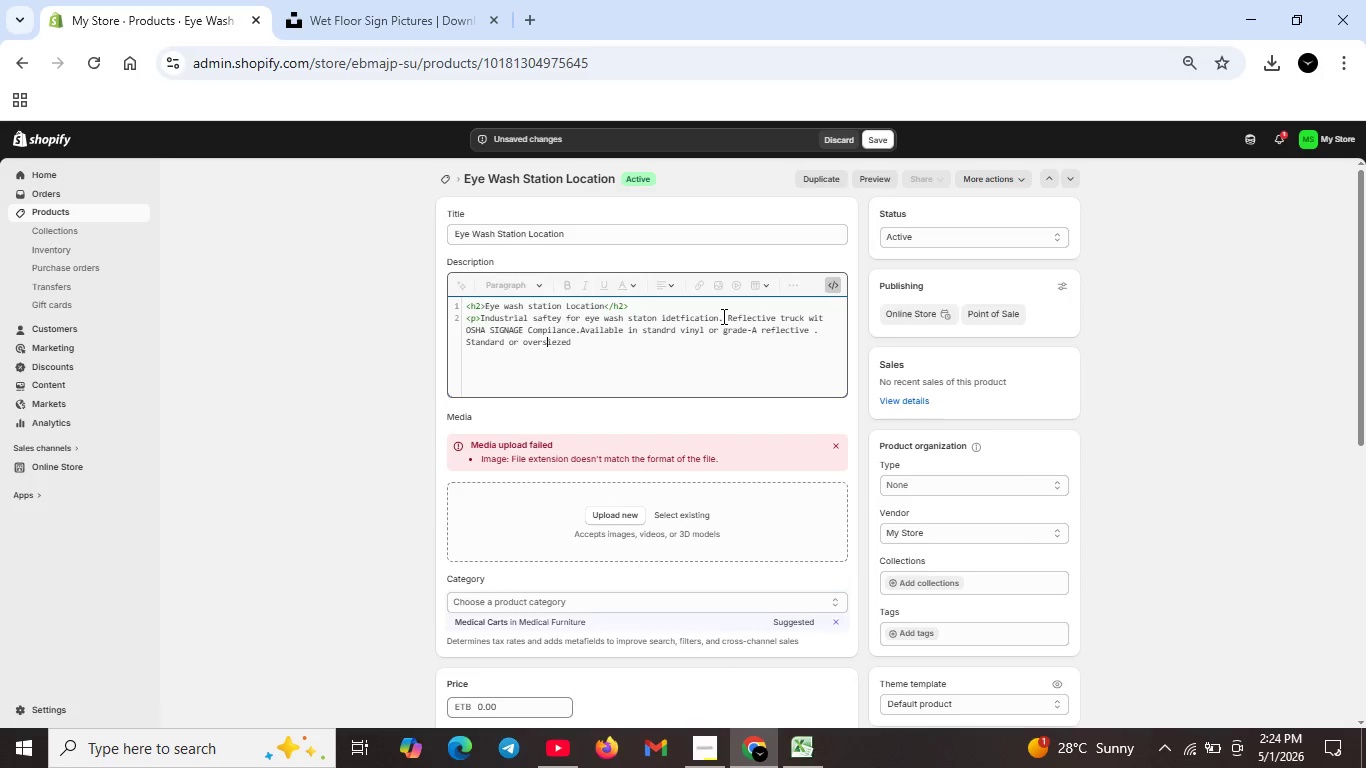 
key(ArrowRight)
 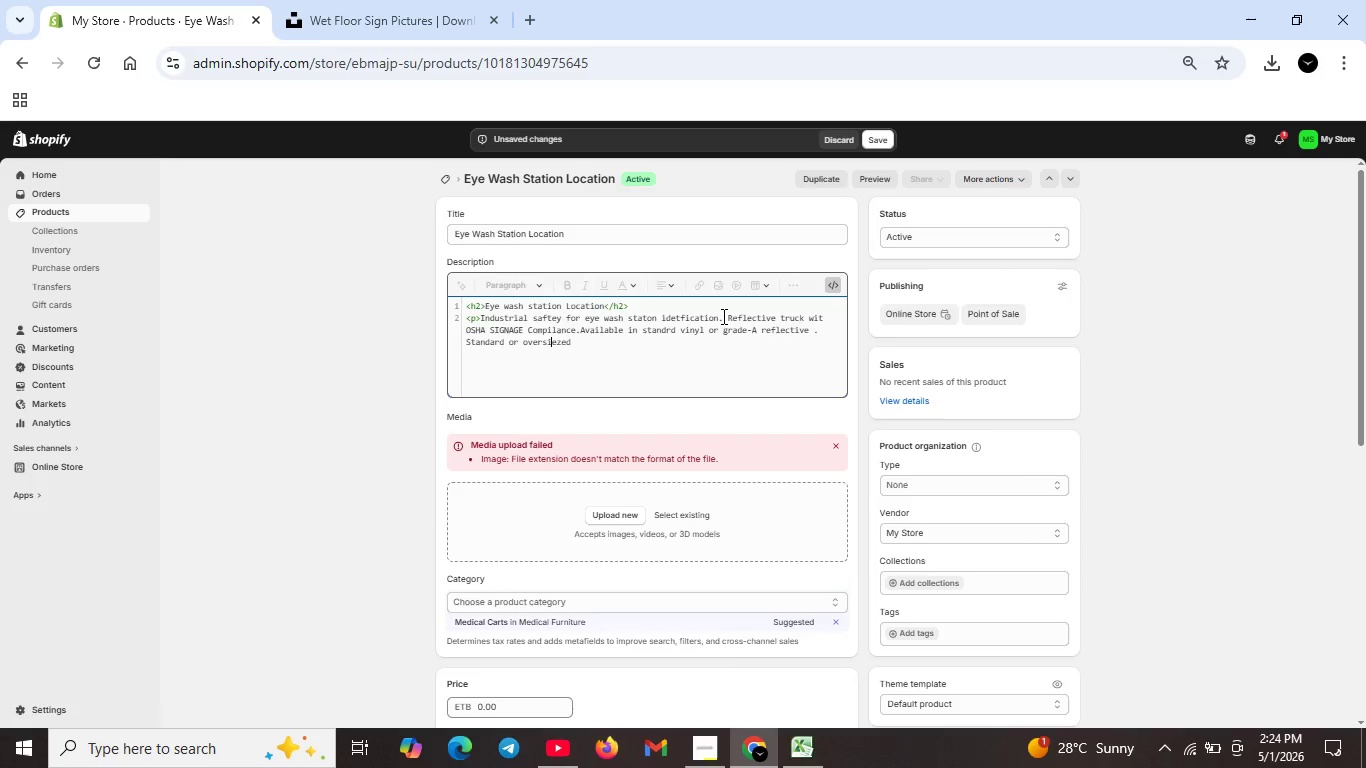 
key(ArrowRight)
 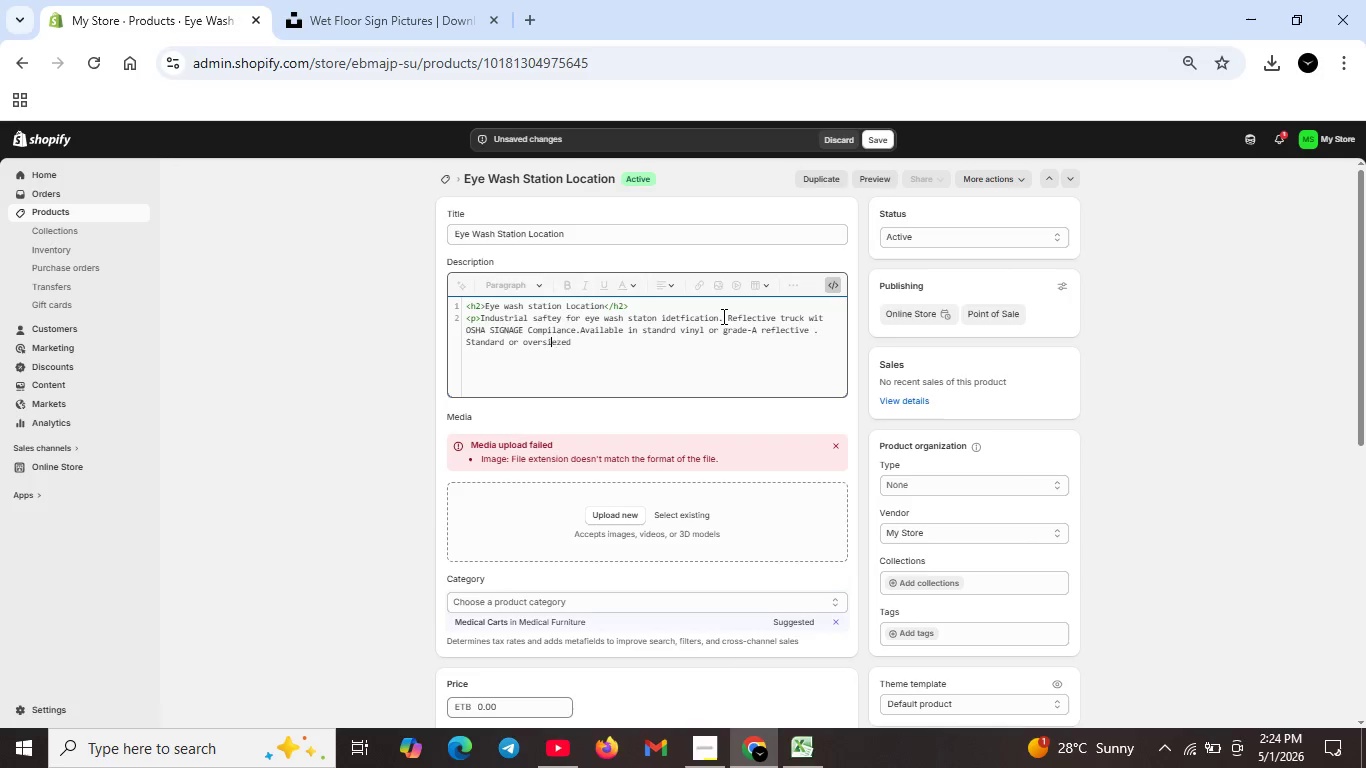 
key(ArrowRight)
 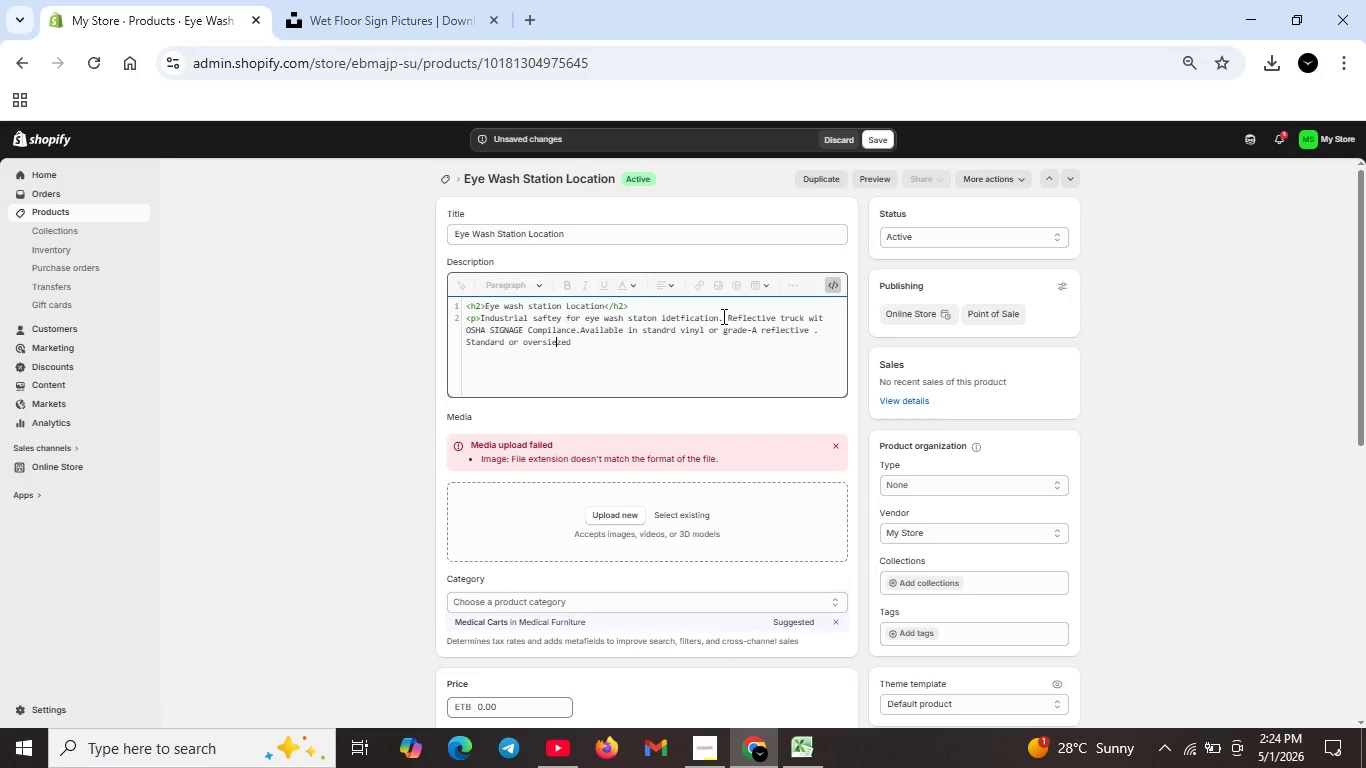 
key(ArrowRight)
 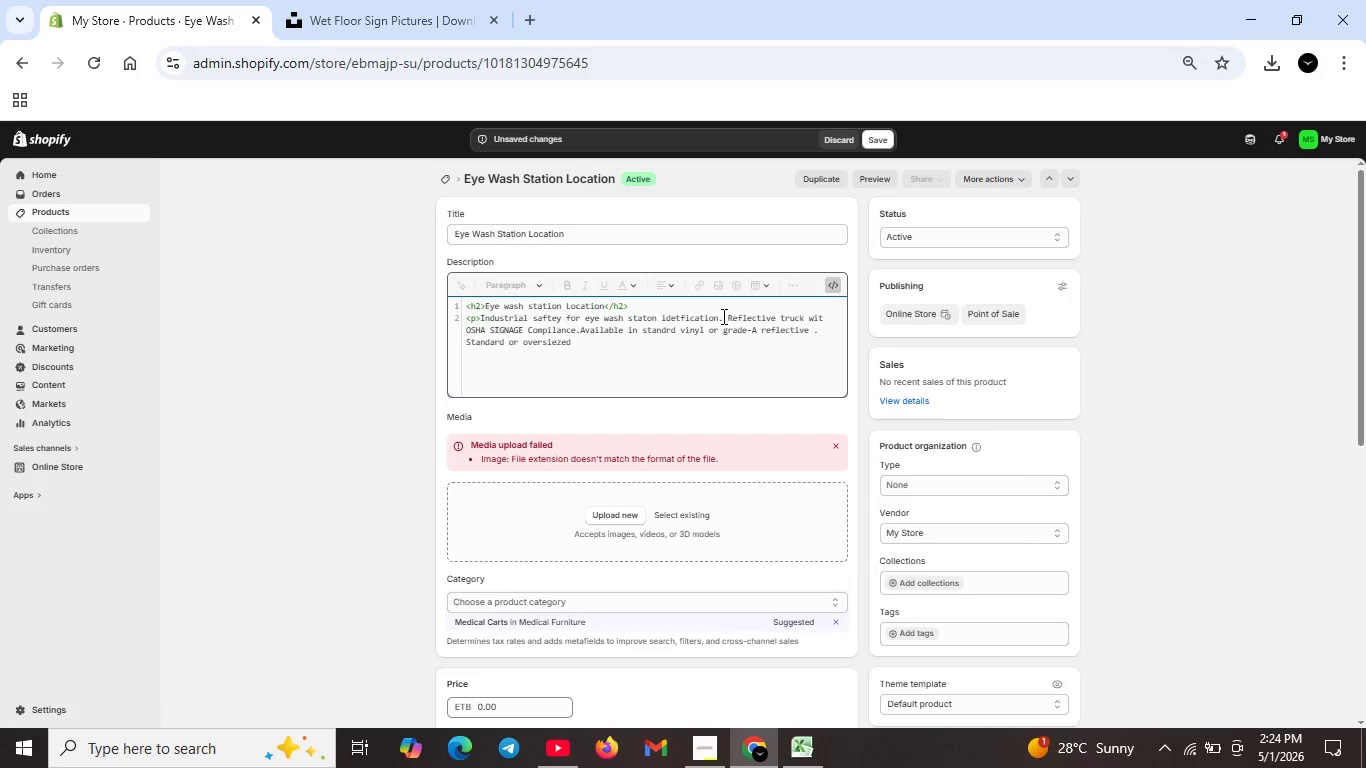 
key(ArrowRight)
 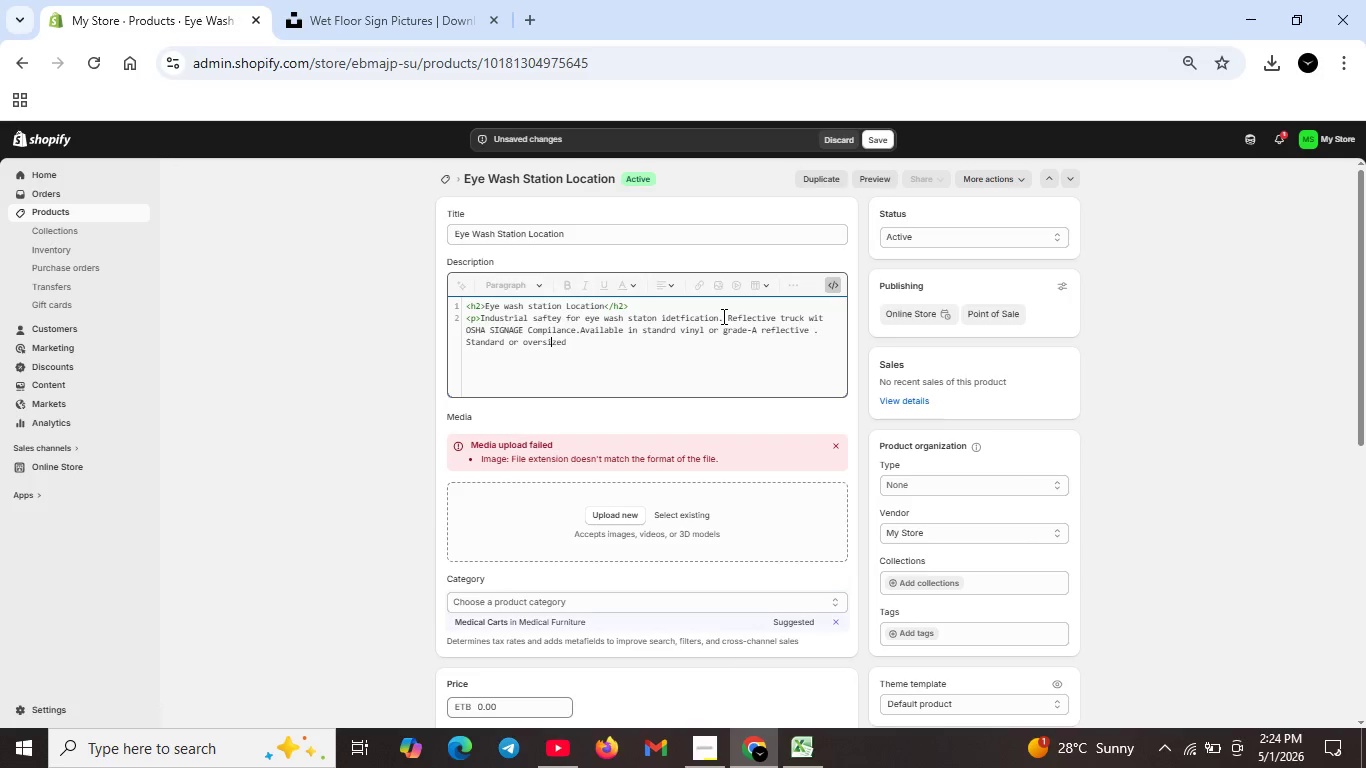 
key(Backspace)
 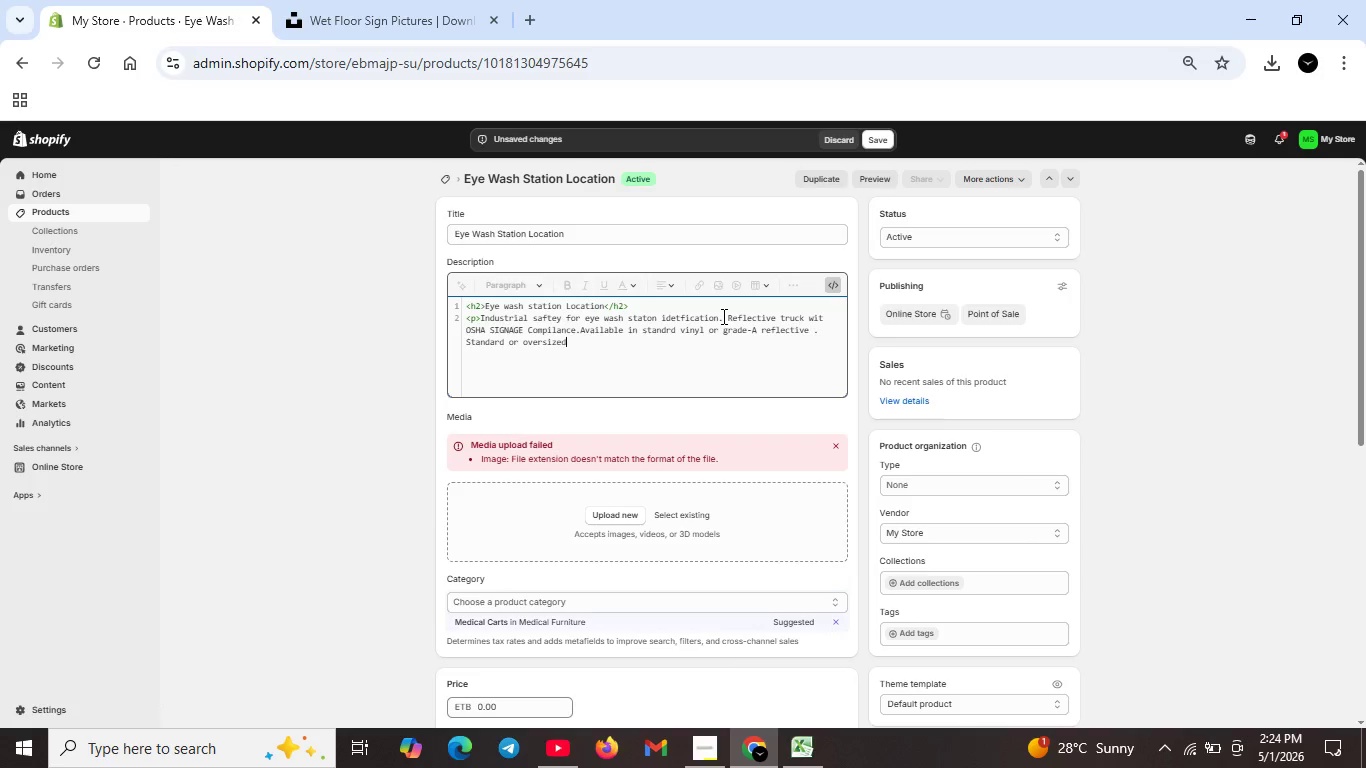 
key(ArrowRight)
 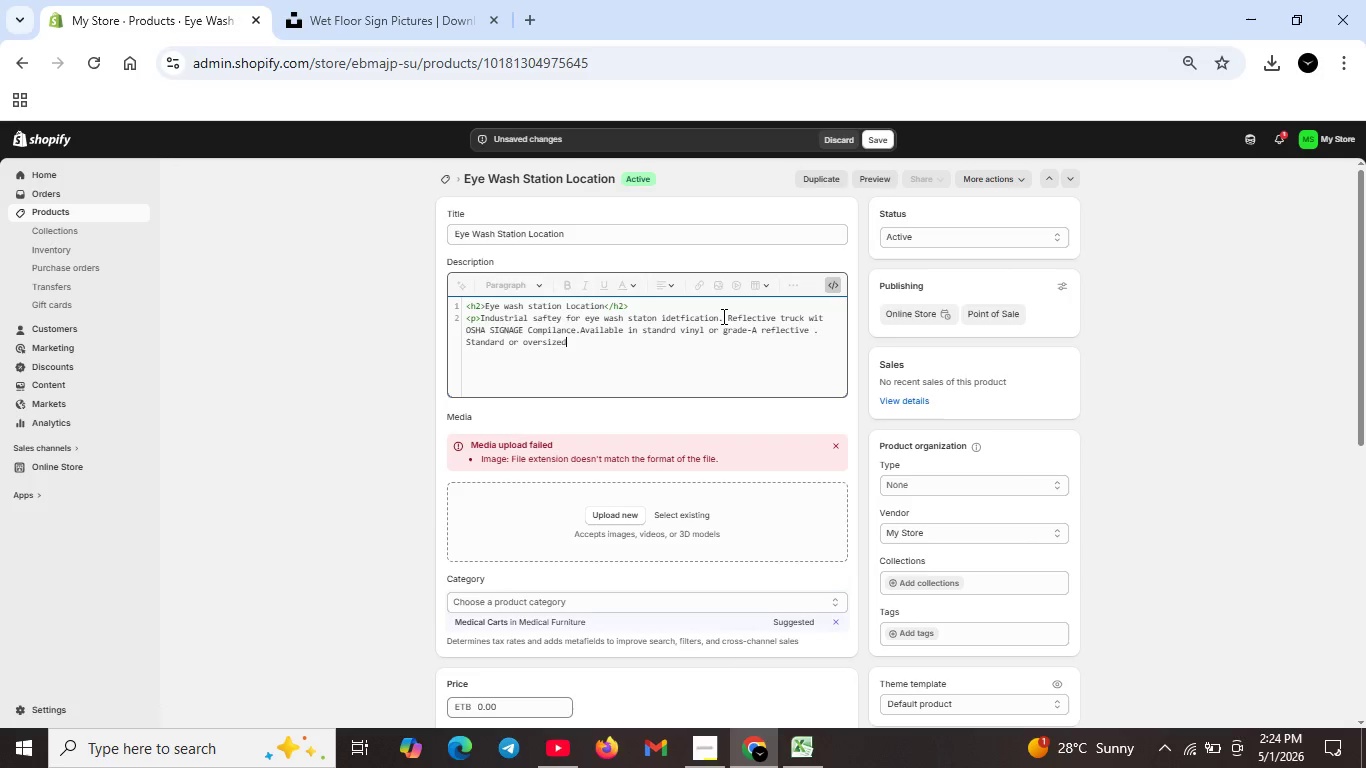 
key(ArrowRight)
 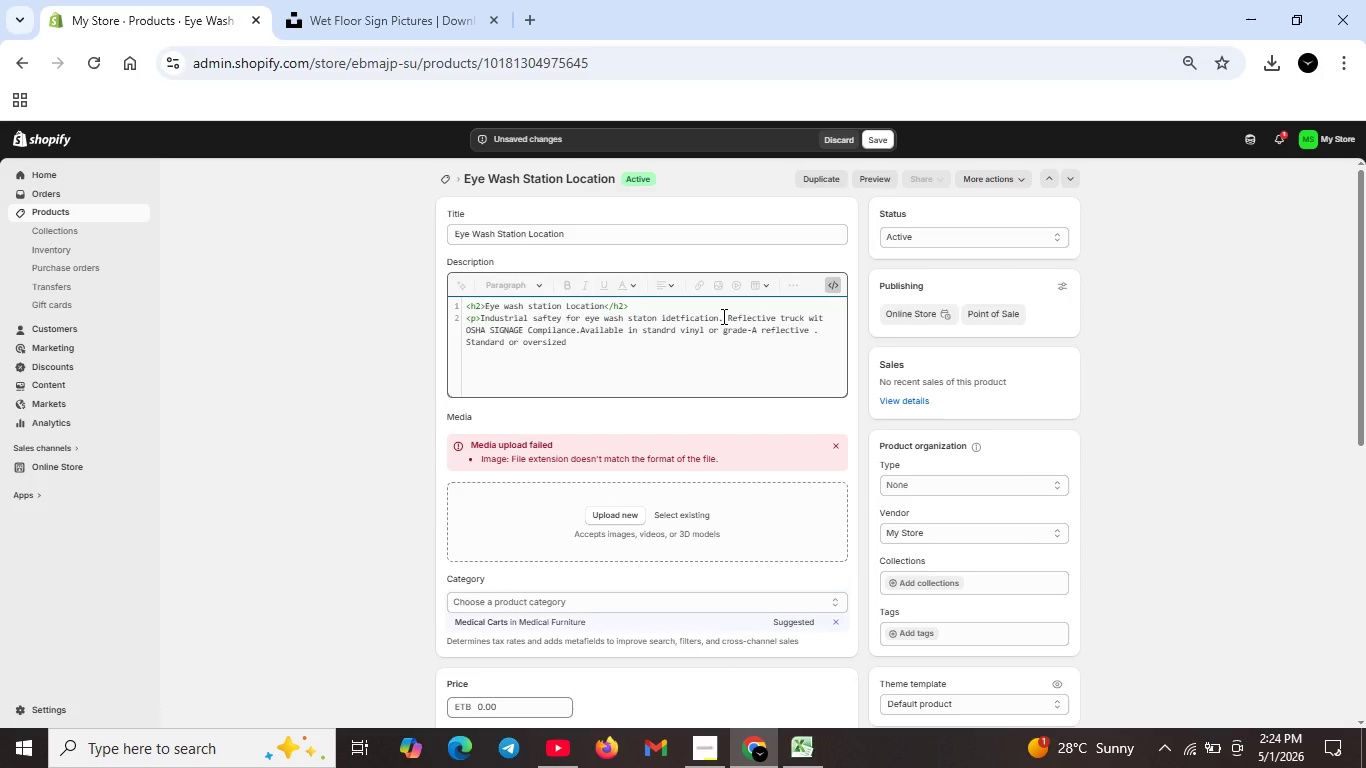 
key(ArrowRight)
 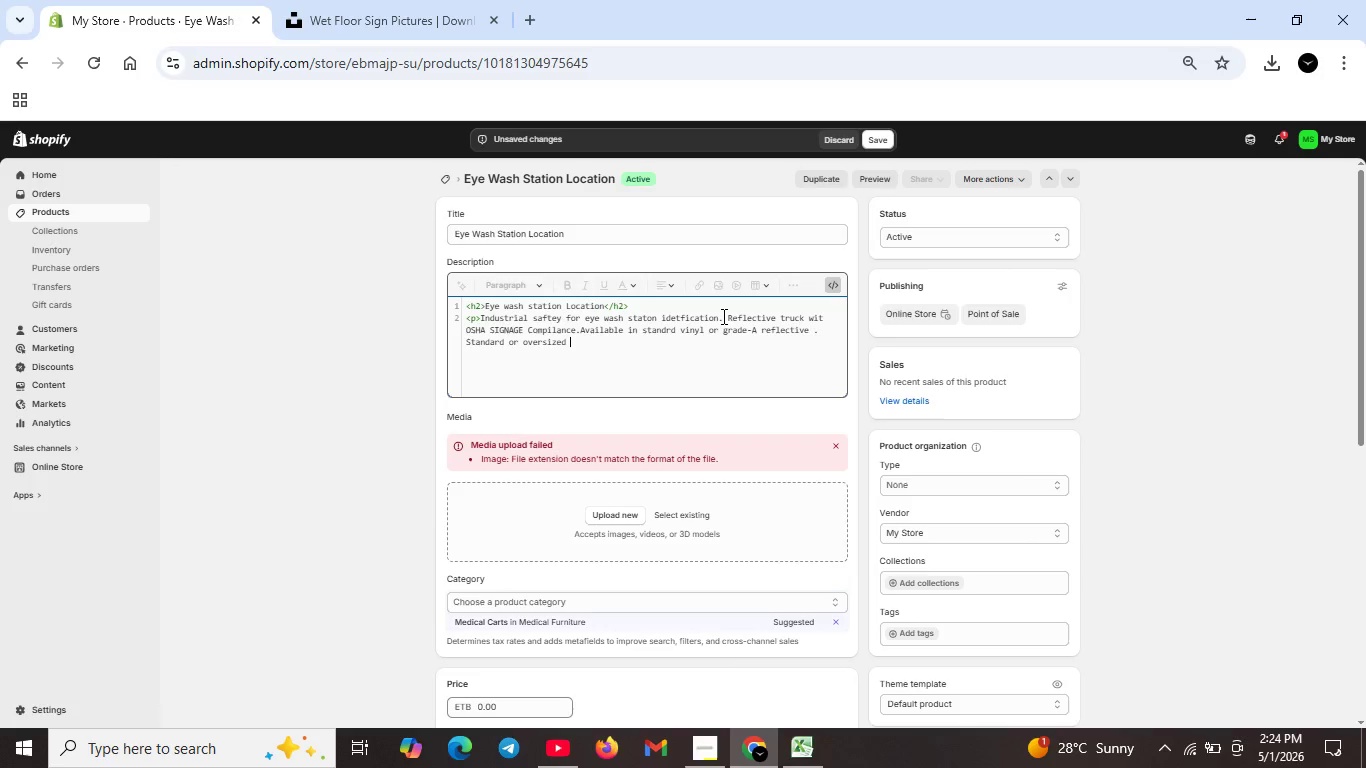 
type( size)
 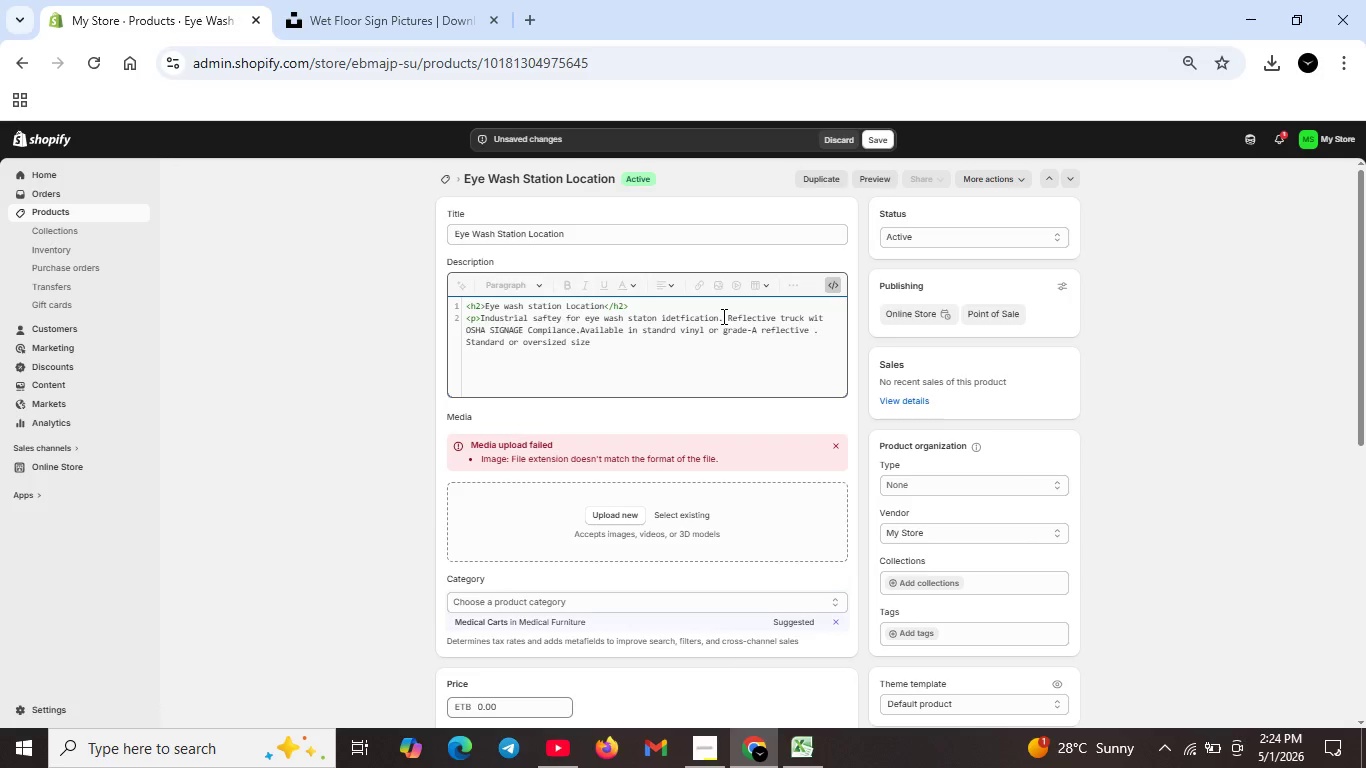 
key(Period)
 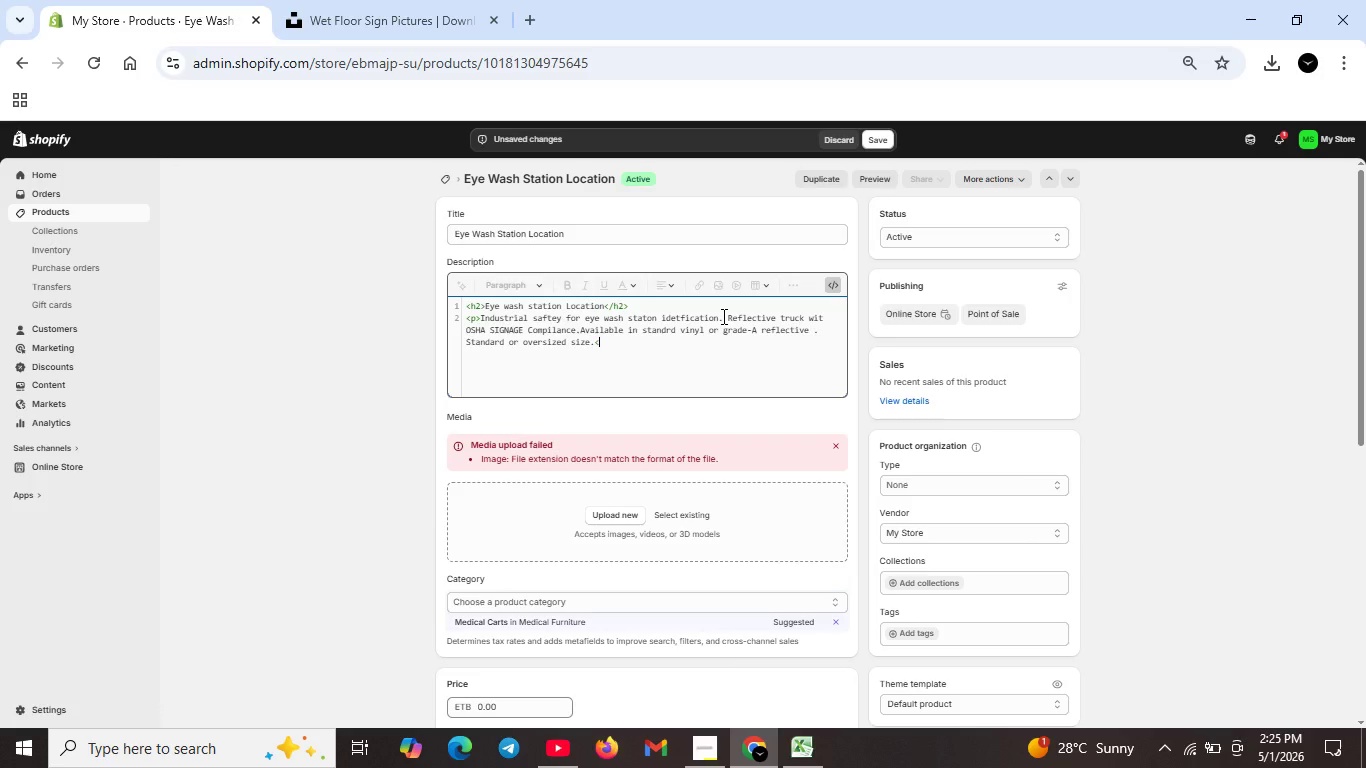 
key(Shift+Comma)
 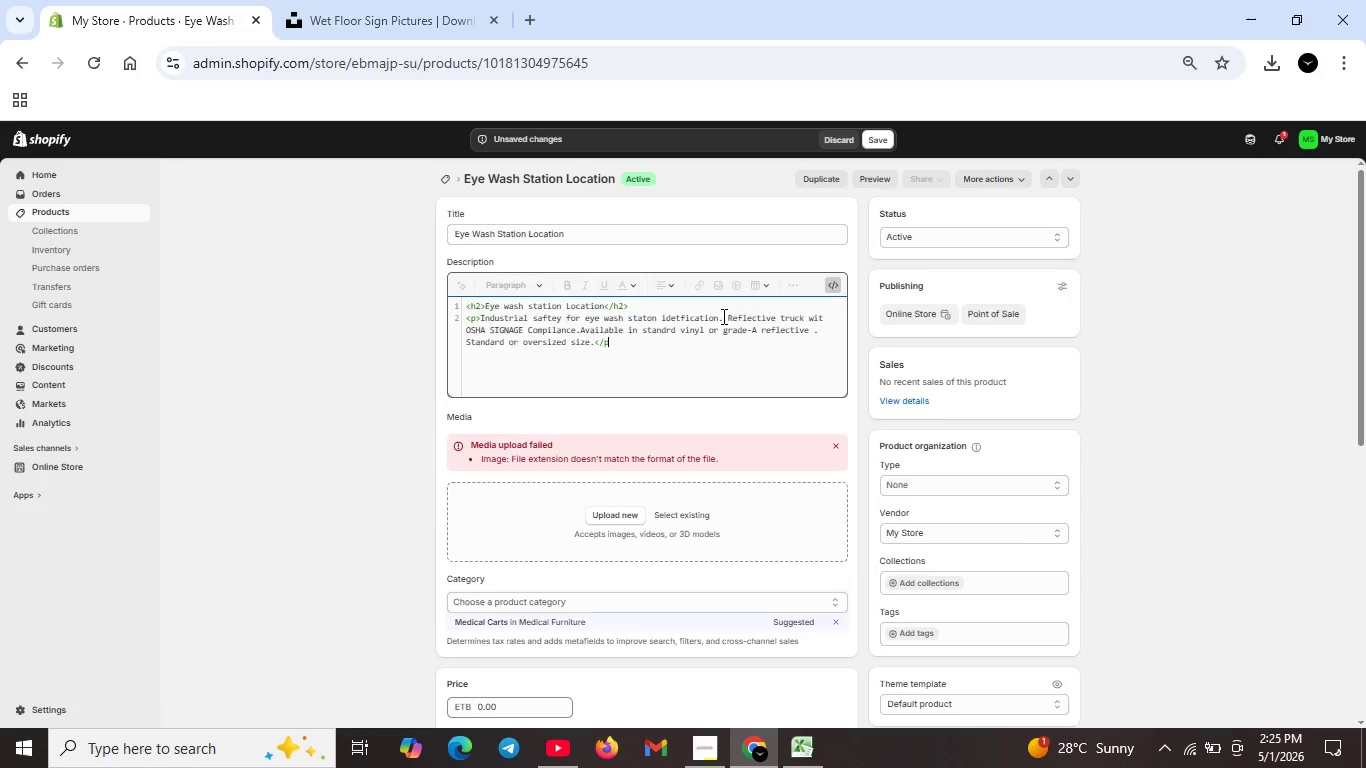 
key(Slash)
 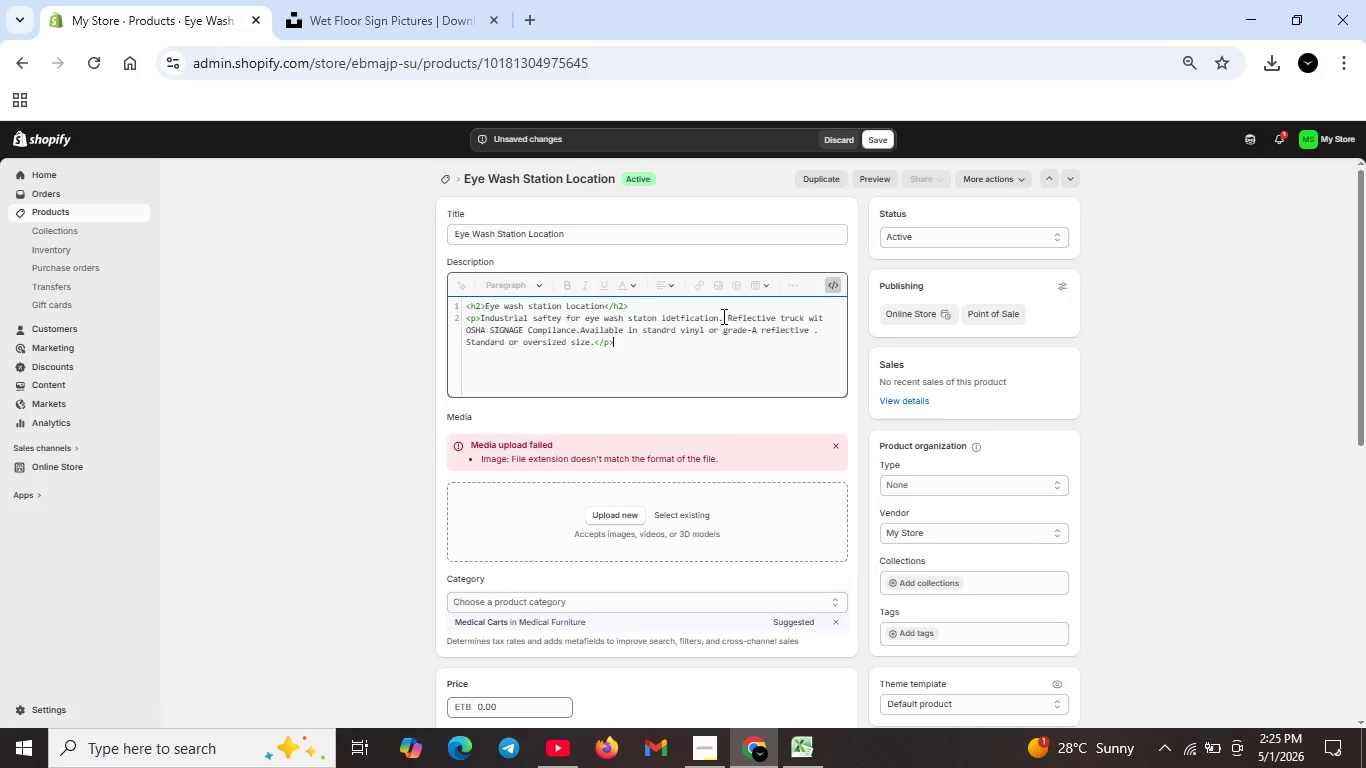 
key(P)
 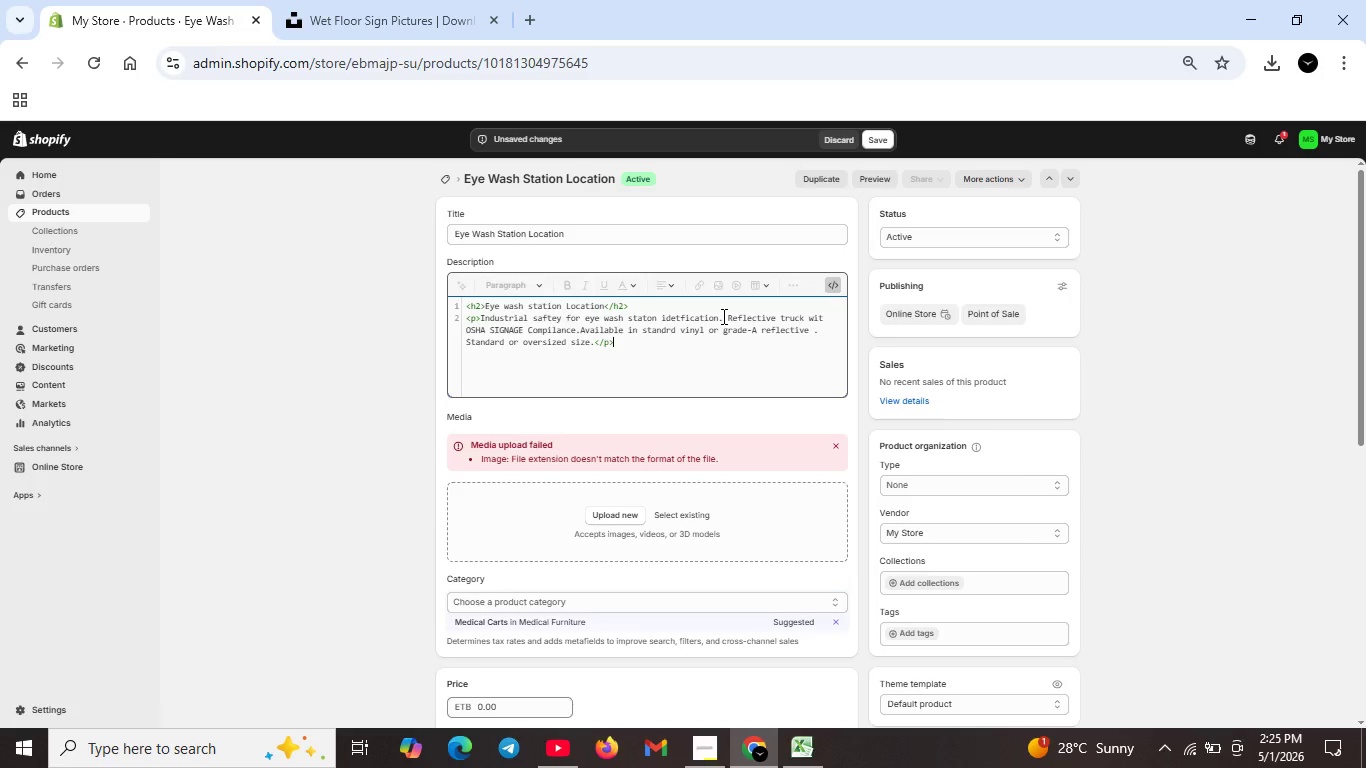 
key(Shift+Period)
 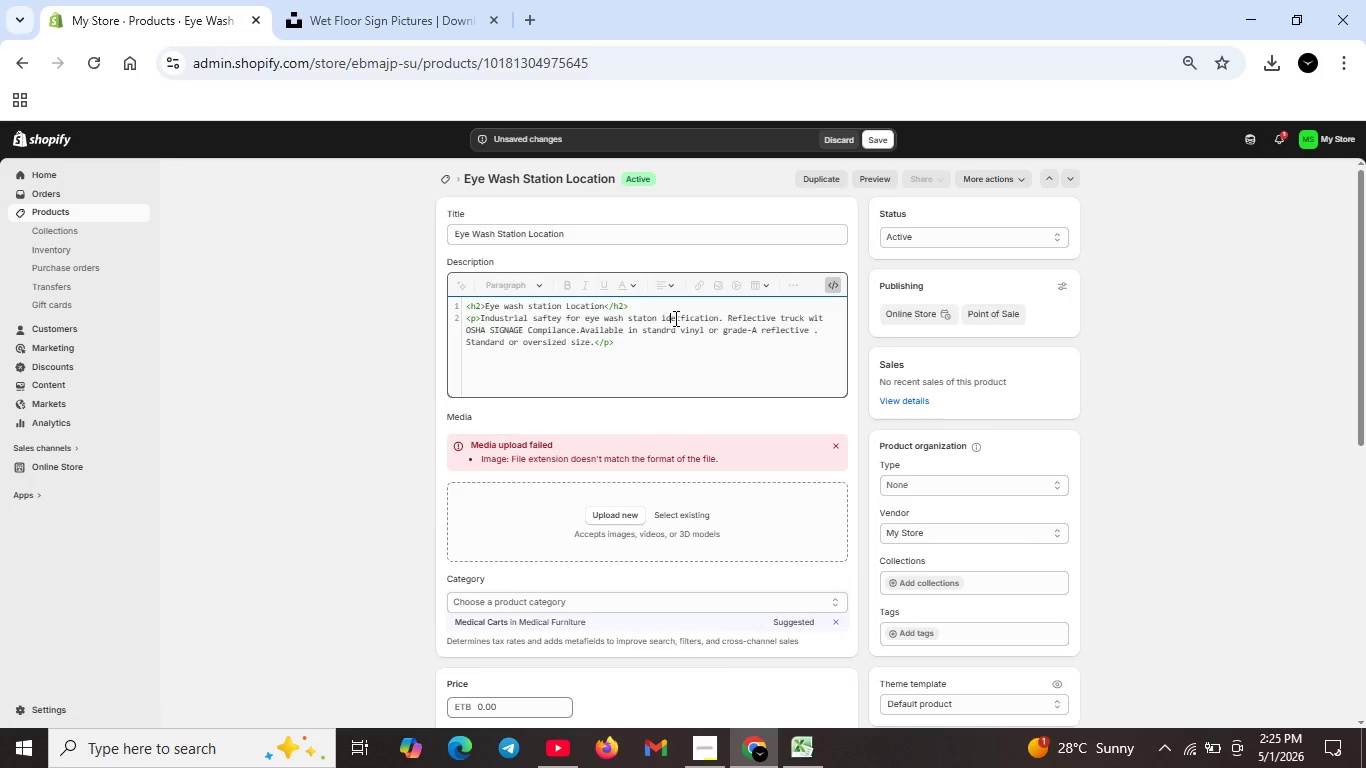 
double_click([674, 318])
 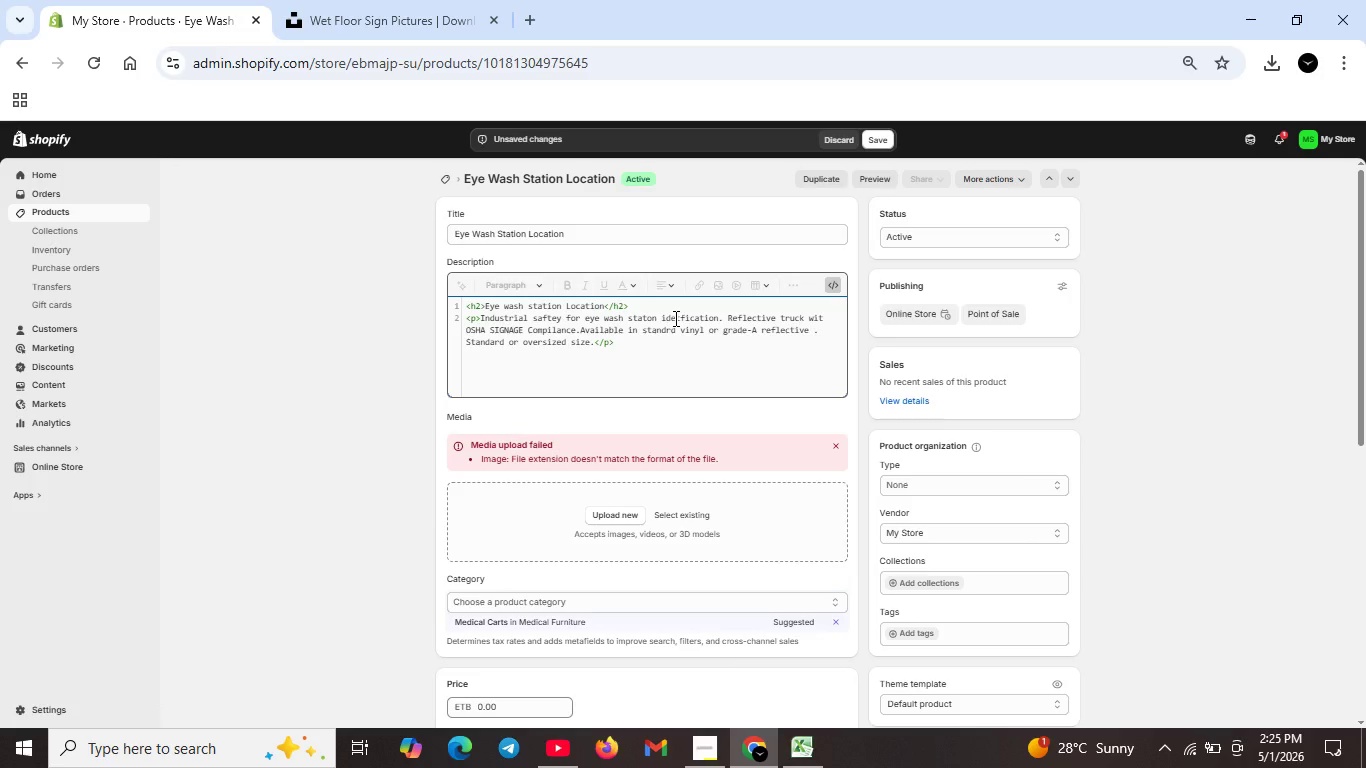 
left_click([674, 318])
 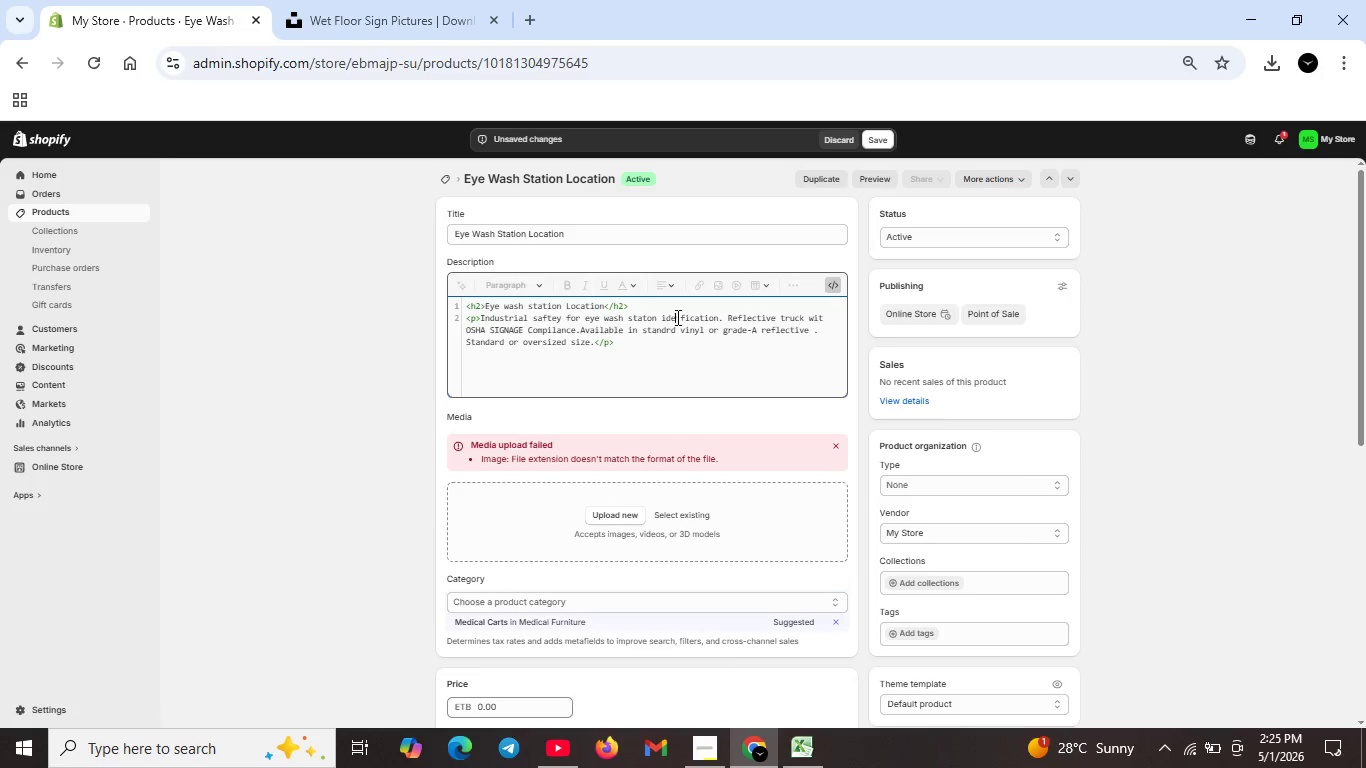 
key(N)
 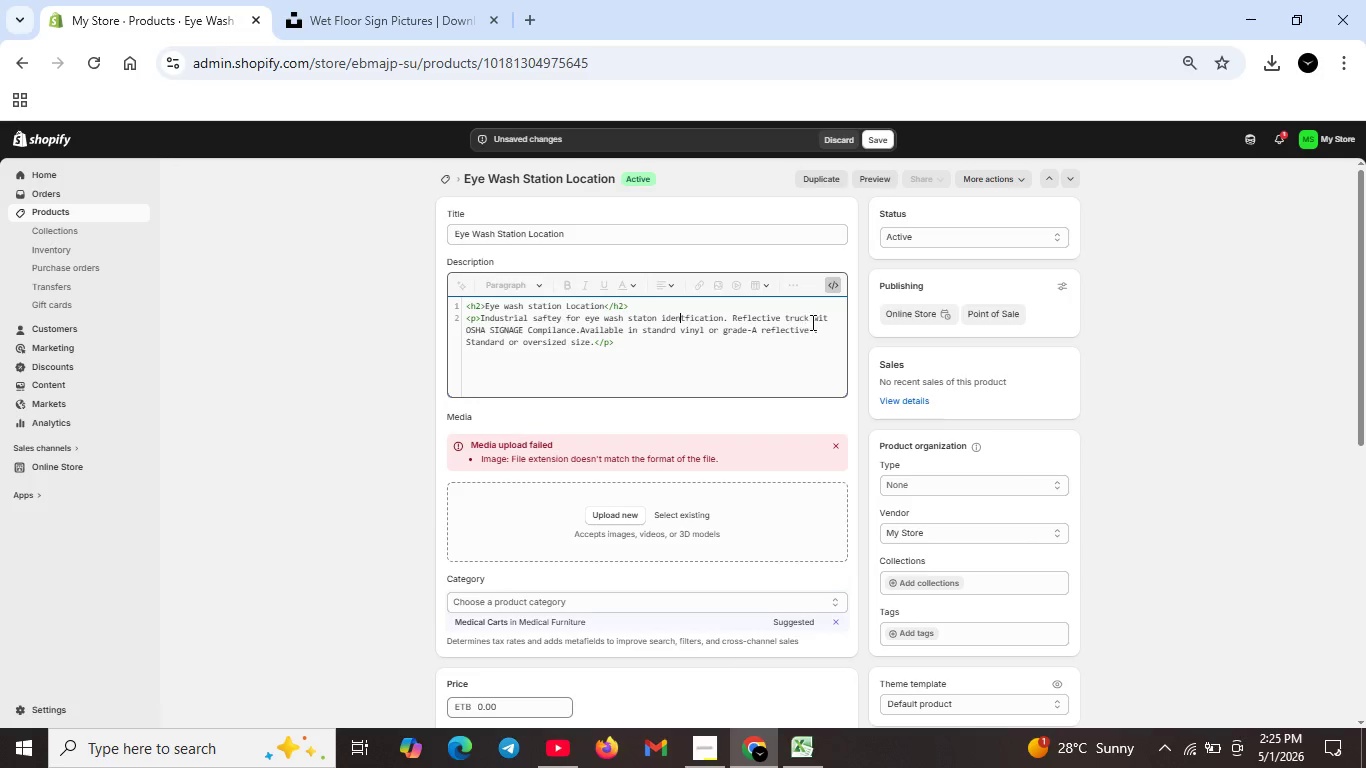 
left_click([827, 316])
 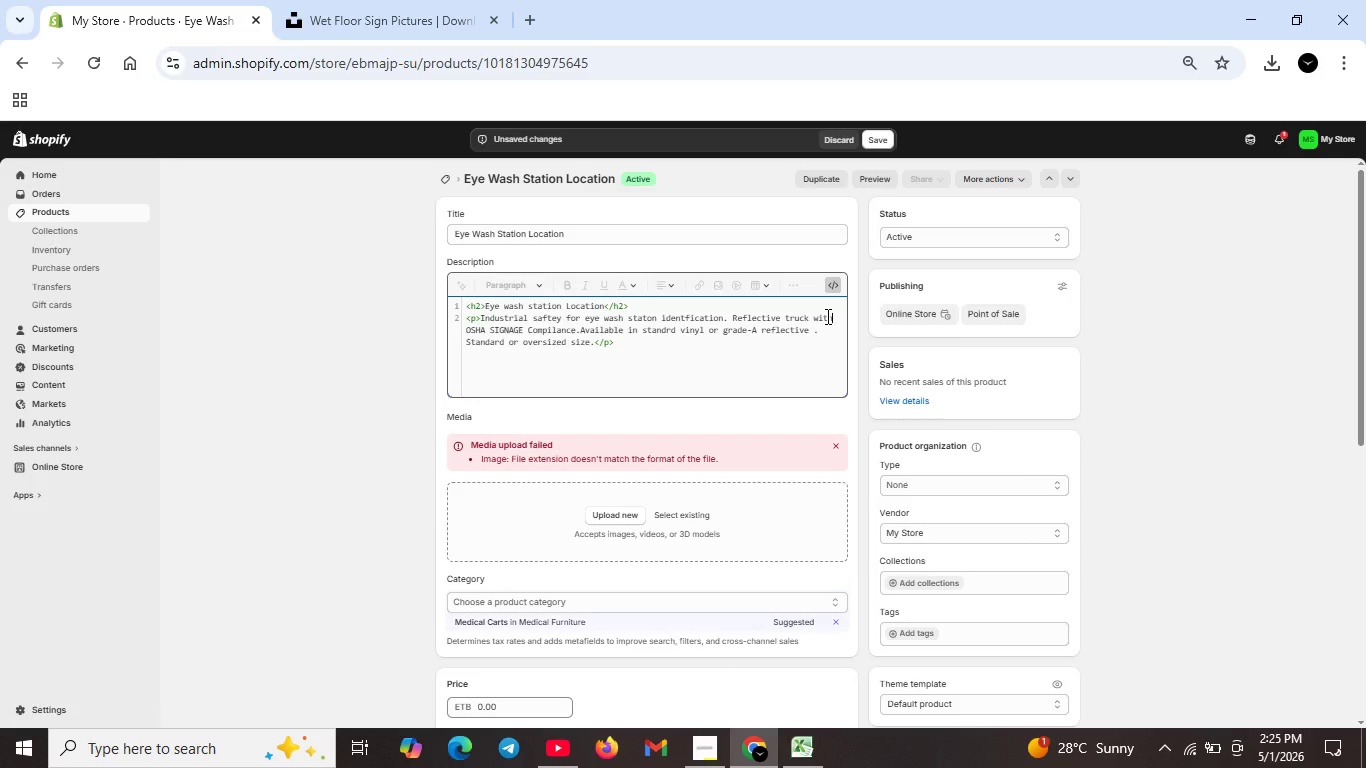 
key(H)
 